 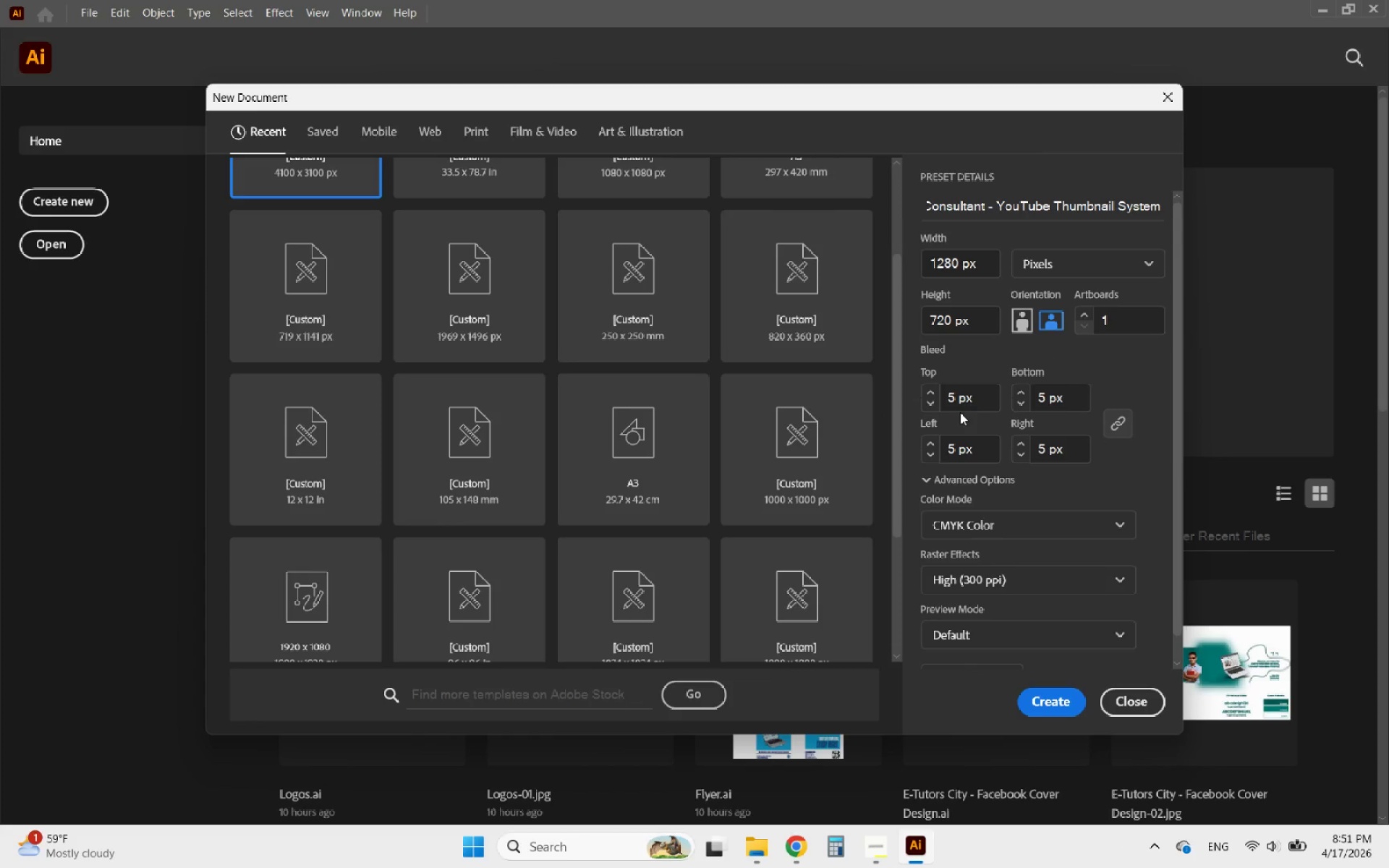 
left_click_drag(start_coordinate=[956, 399], to_coordinate=[931, 403])
 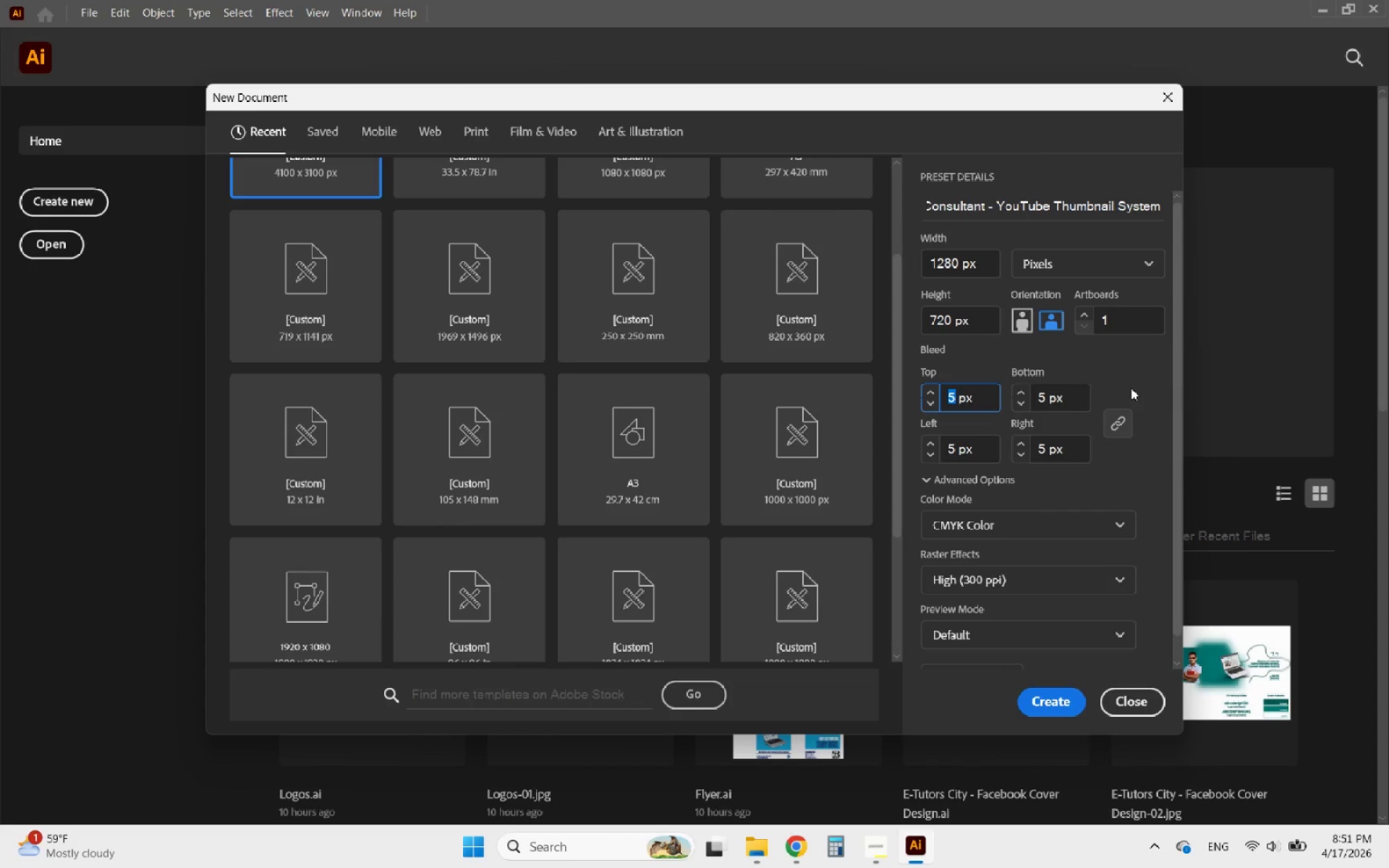 
scroll: coordinate [1088, 430], scroll_direction: down, amount: 2.0
 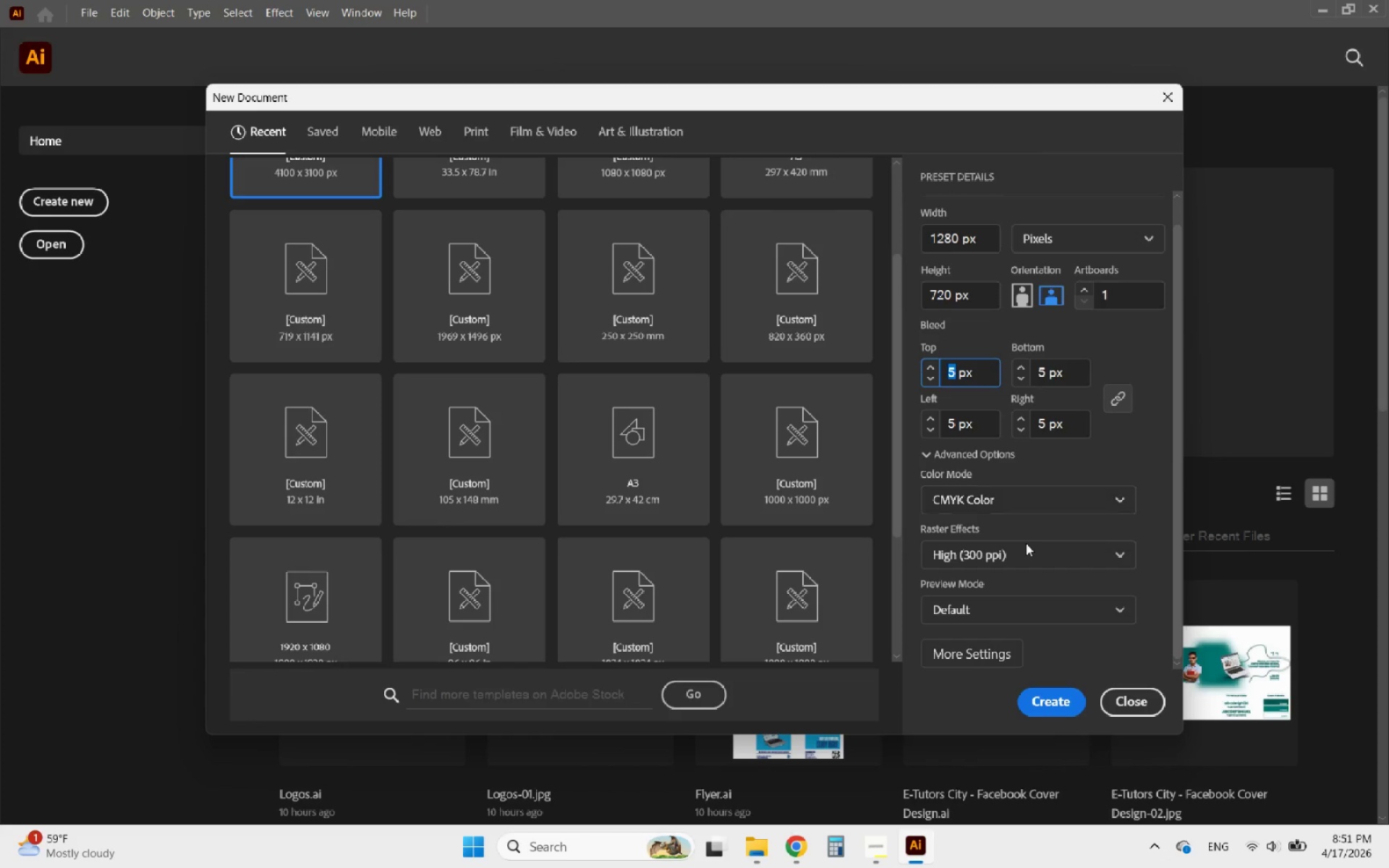 
scroll: coordinate [1021, 547], scroll_direction: up, amount: 2.0
 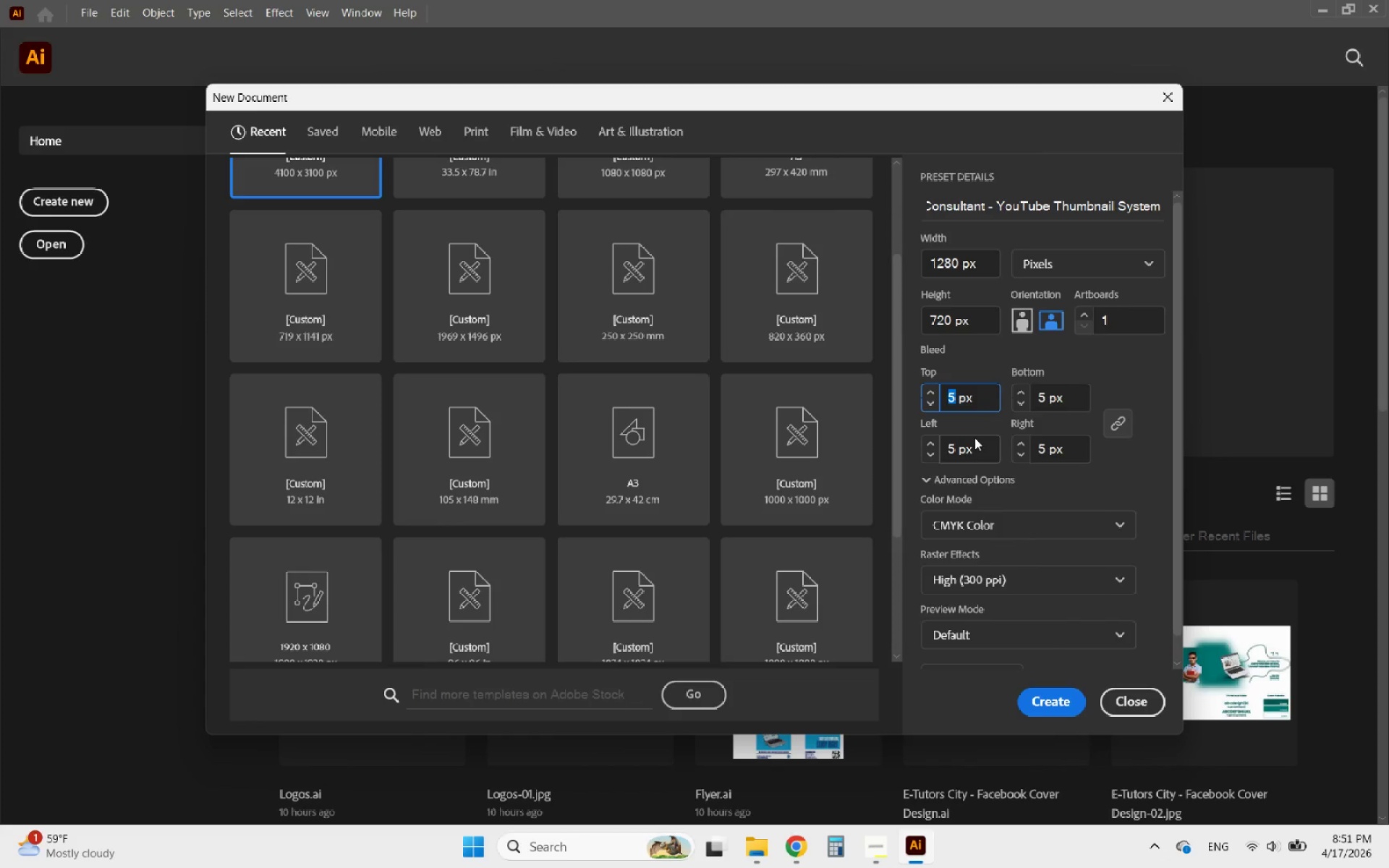 
key(2)
 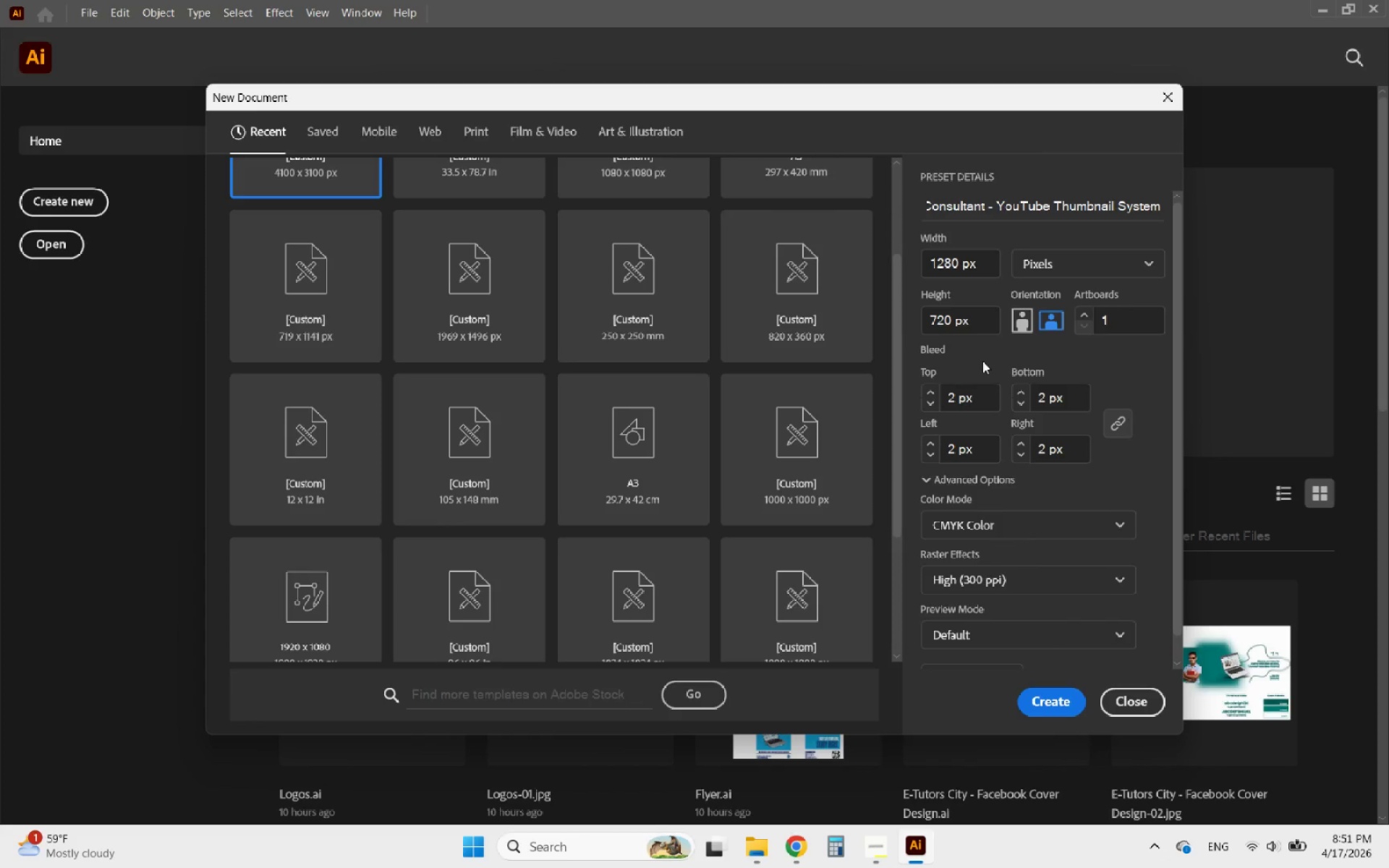 
scroll: coordinate [1046, 495], scroll_direction: up, amount: 3.0
 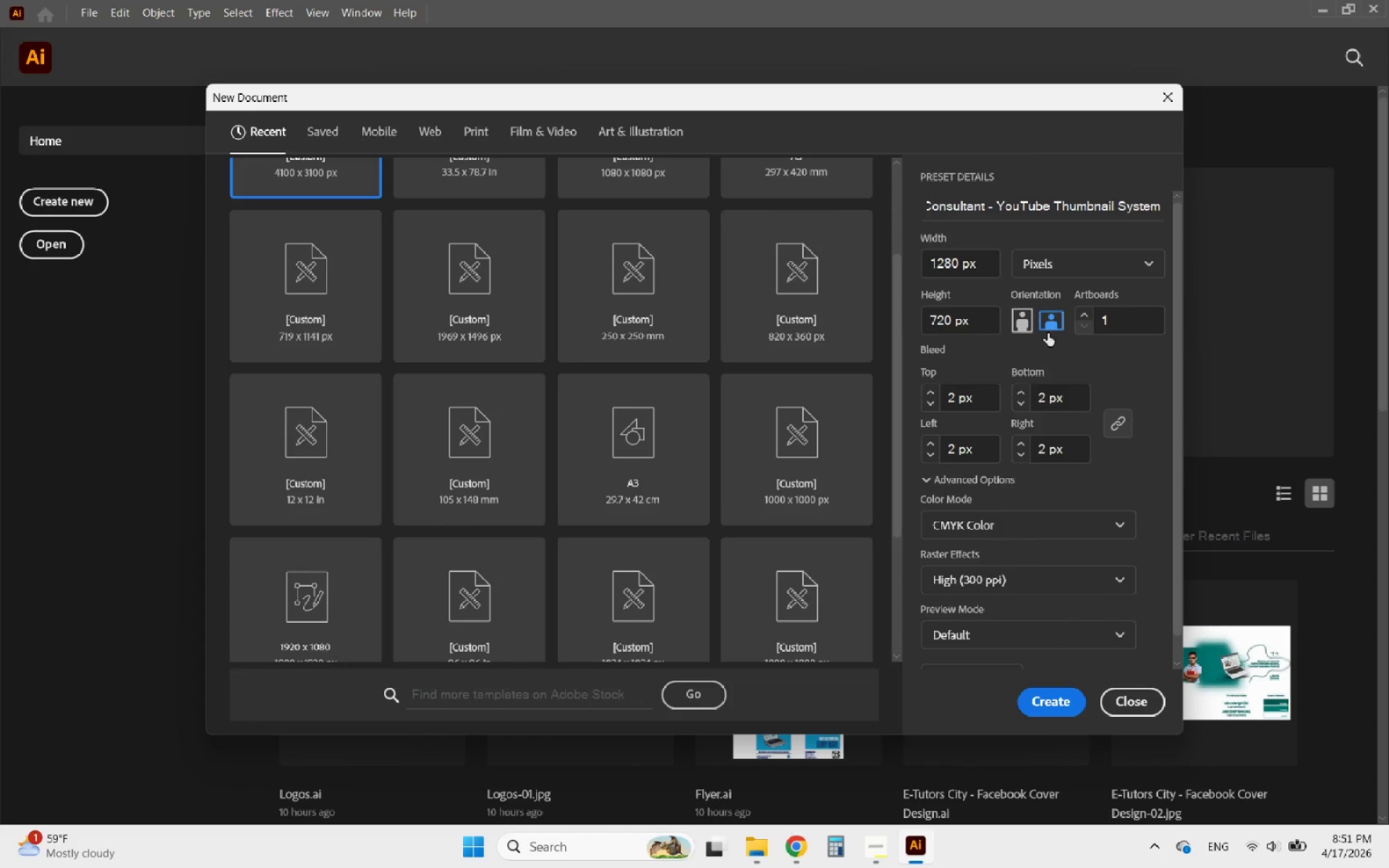 
scroll: coordinate [1076, 613], scroll_direction: down, amount: 7.0
 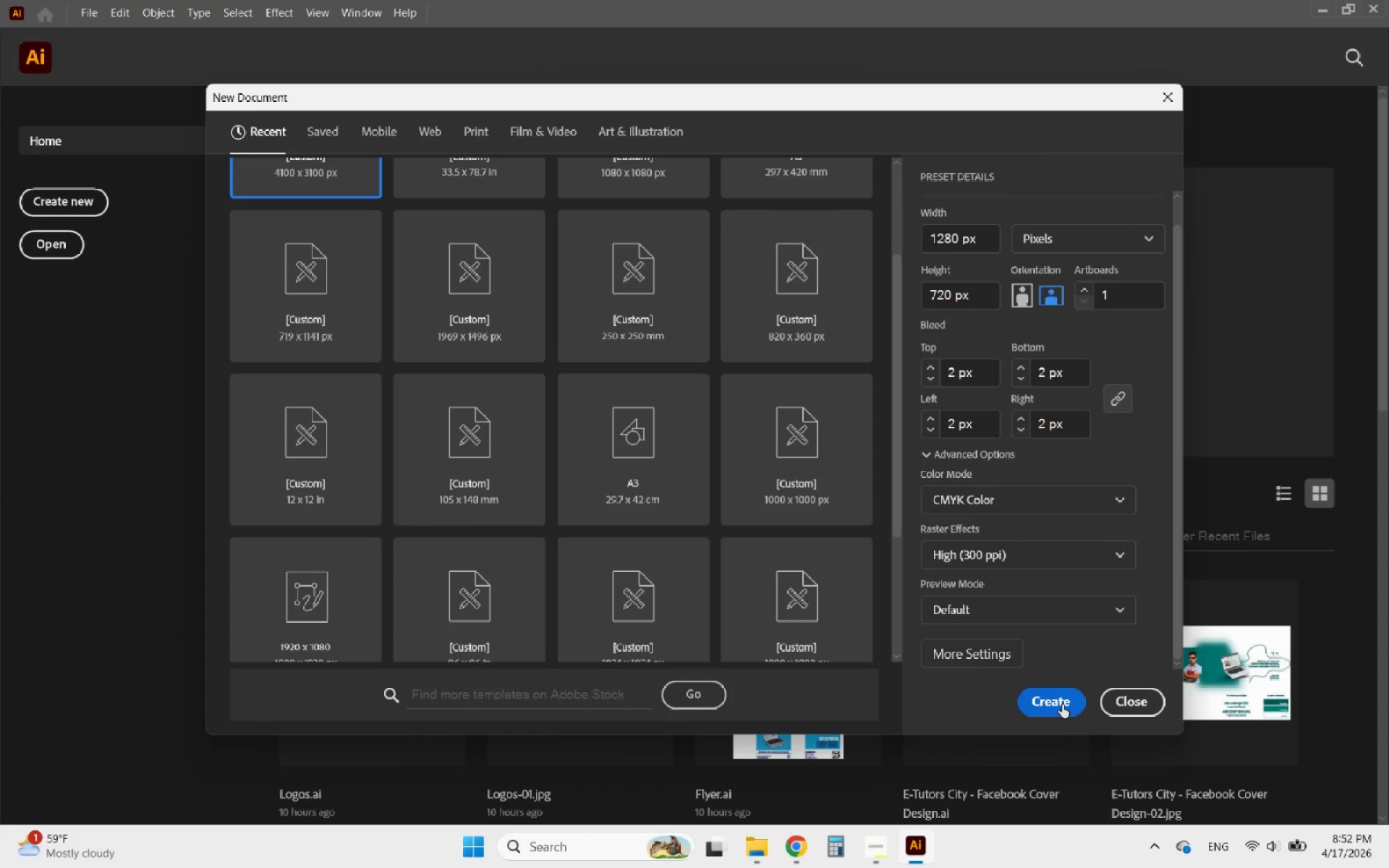 
scroll: coordinate [1089, 463], scroll_direction: up, amount: 5.0
 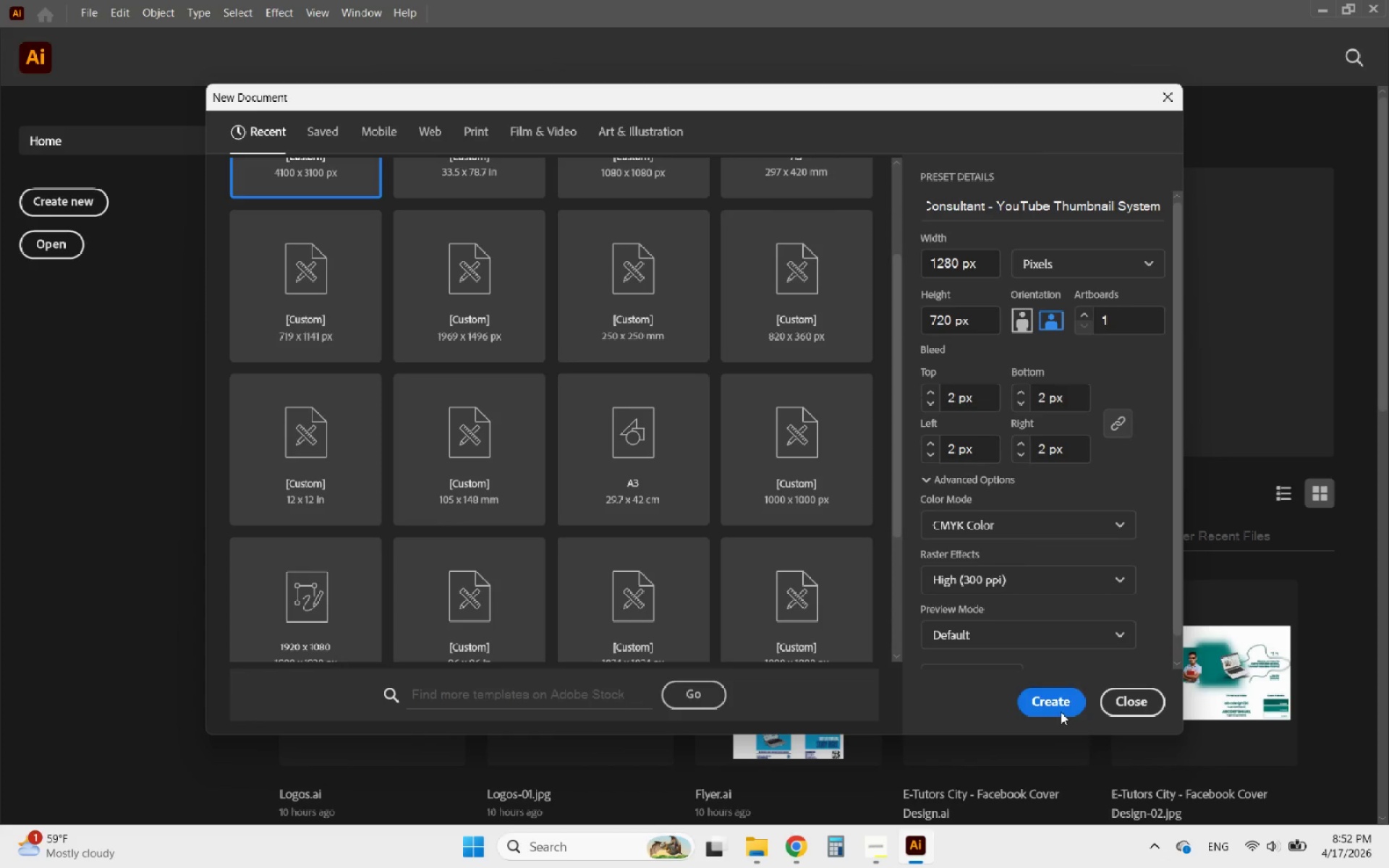 
left_click([1057, 707])
 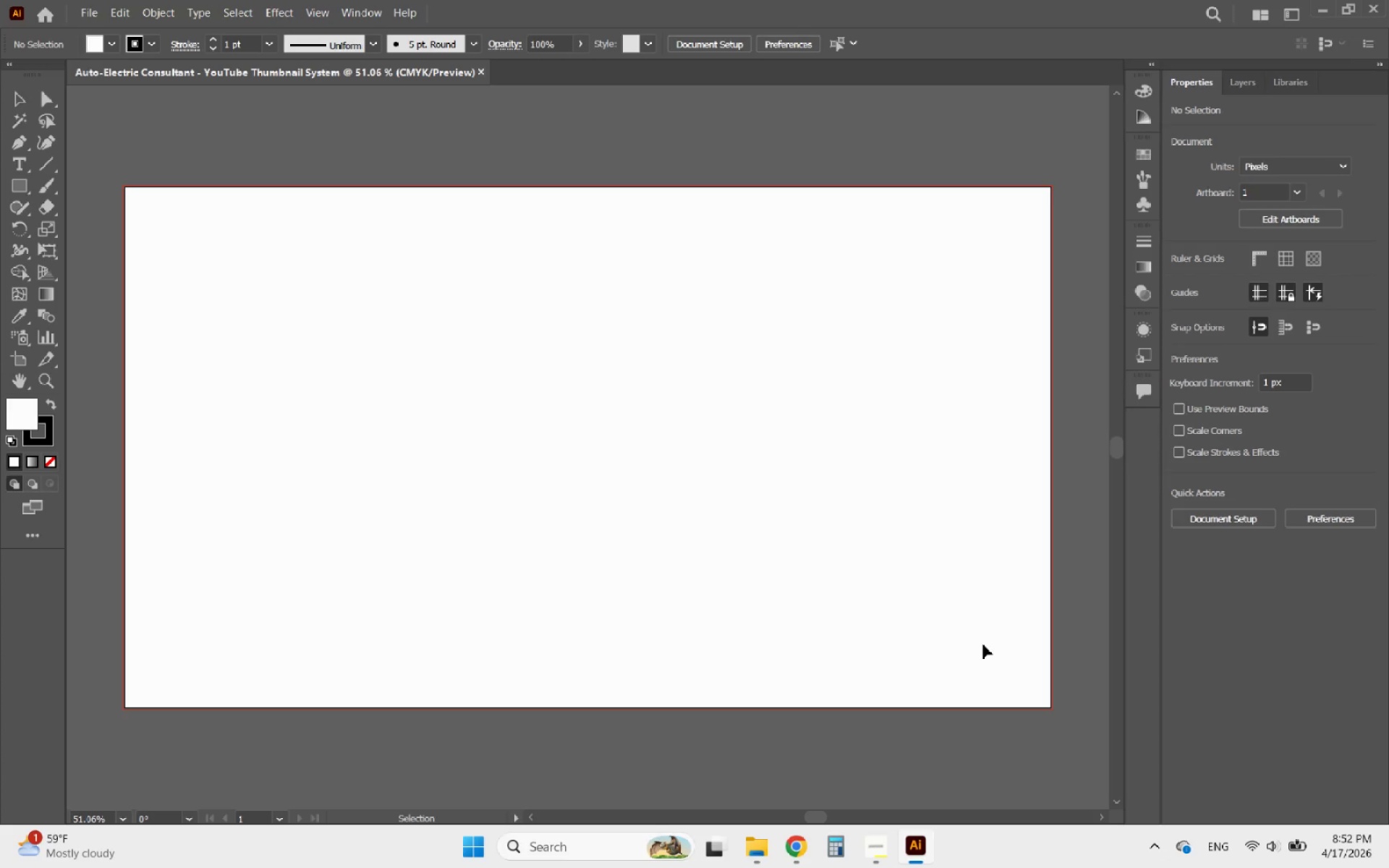 
scroll: coordinate [916, 558], scroll_direction: down, amount: 2.0
 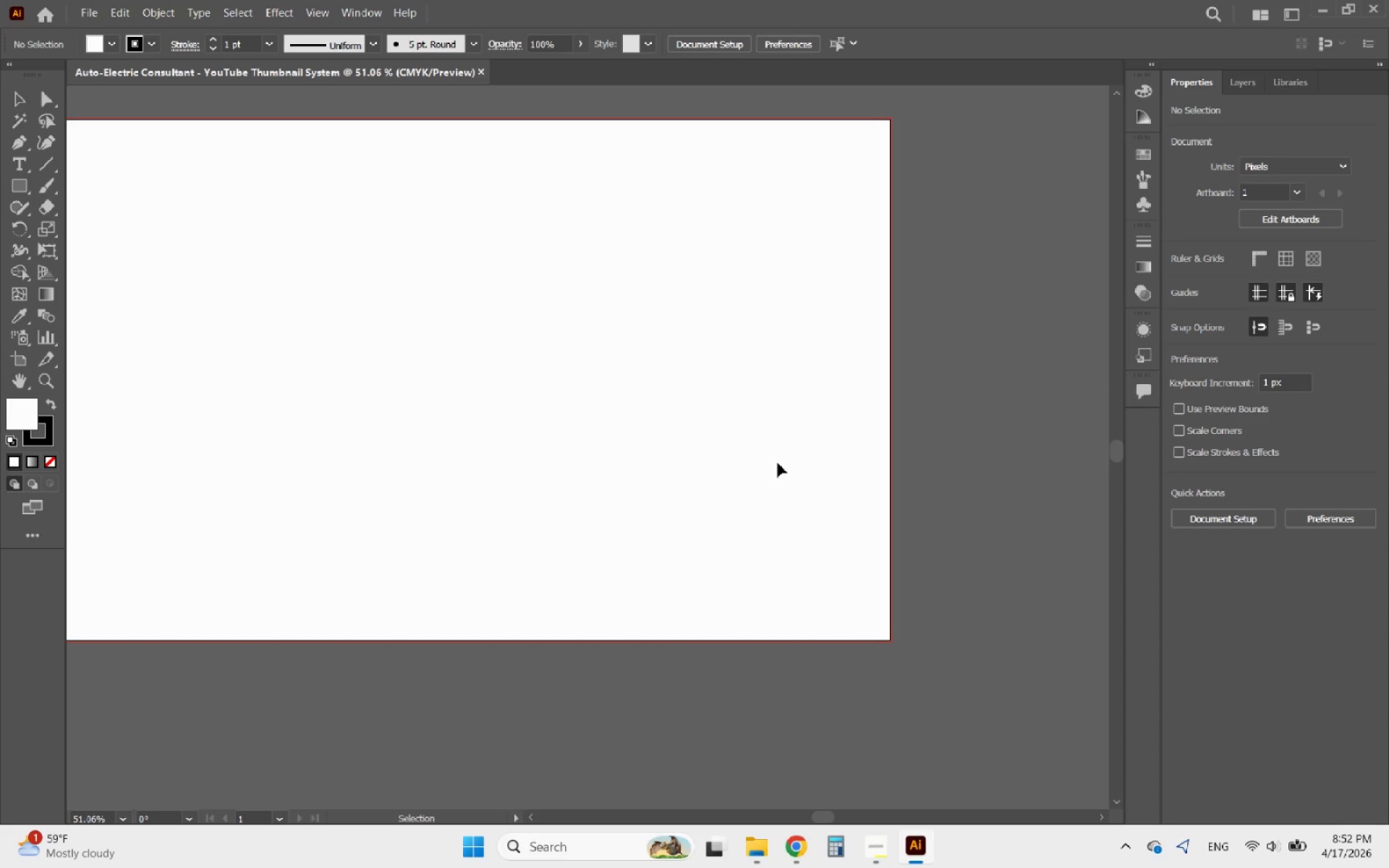 
wait(5.23)
 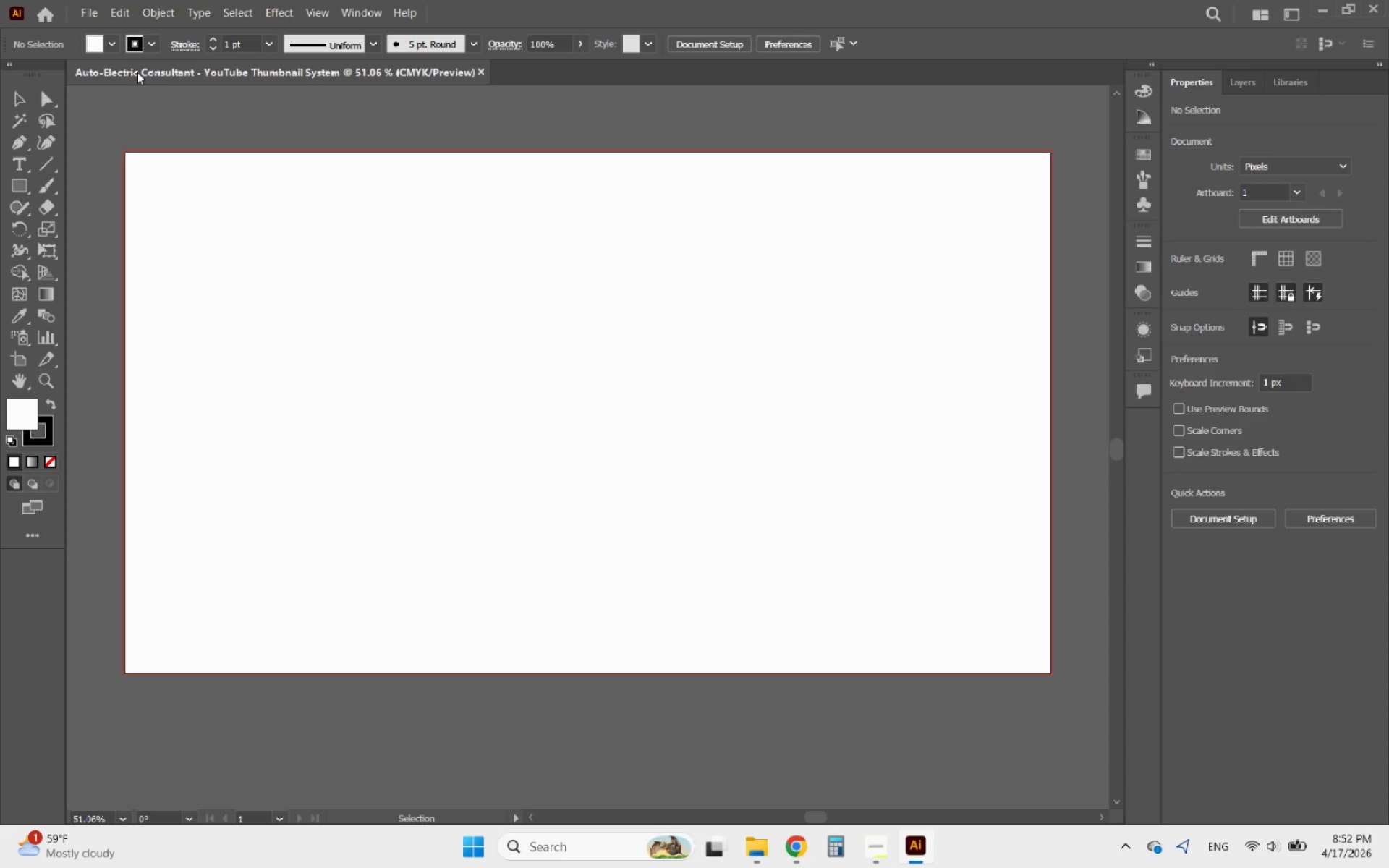 
left_click([17, 357])
 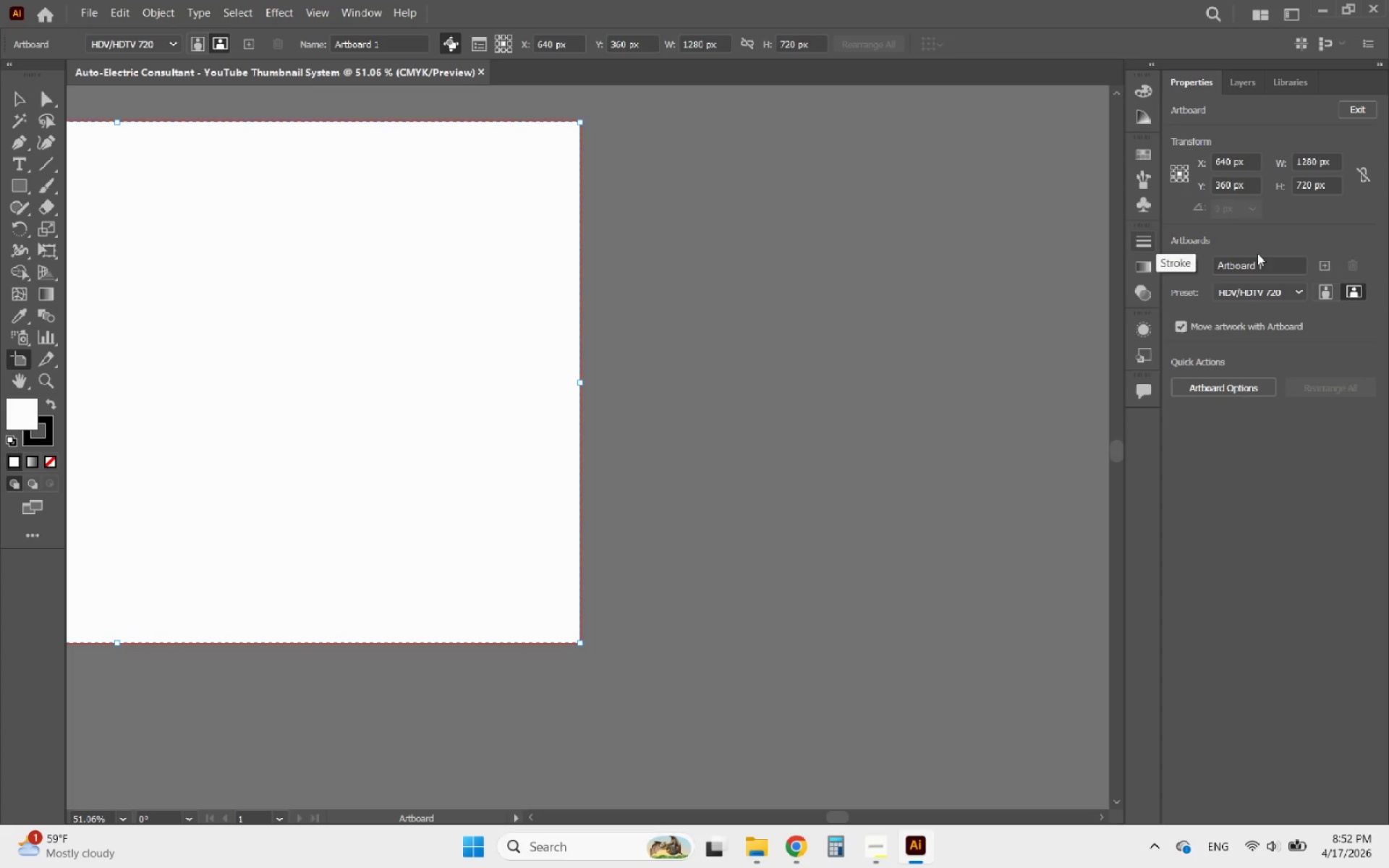 
left_click([1328, 266])
 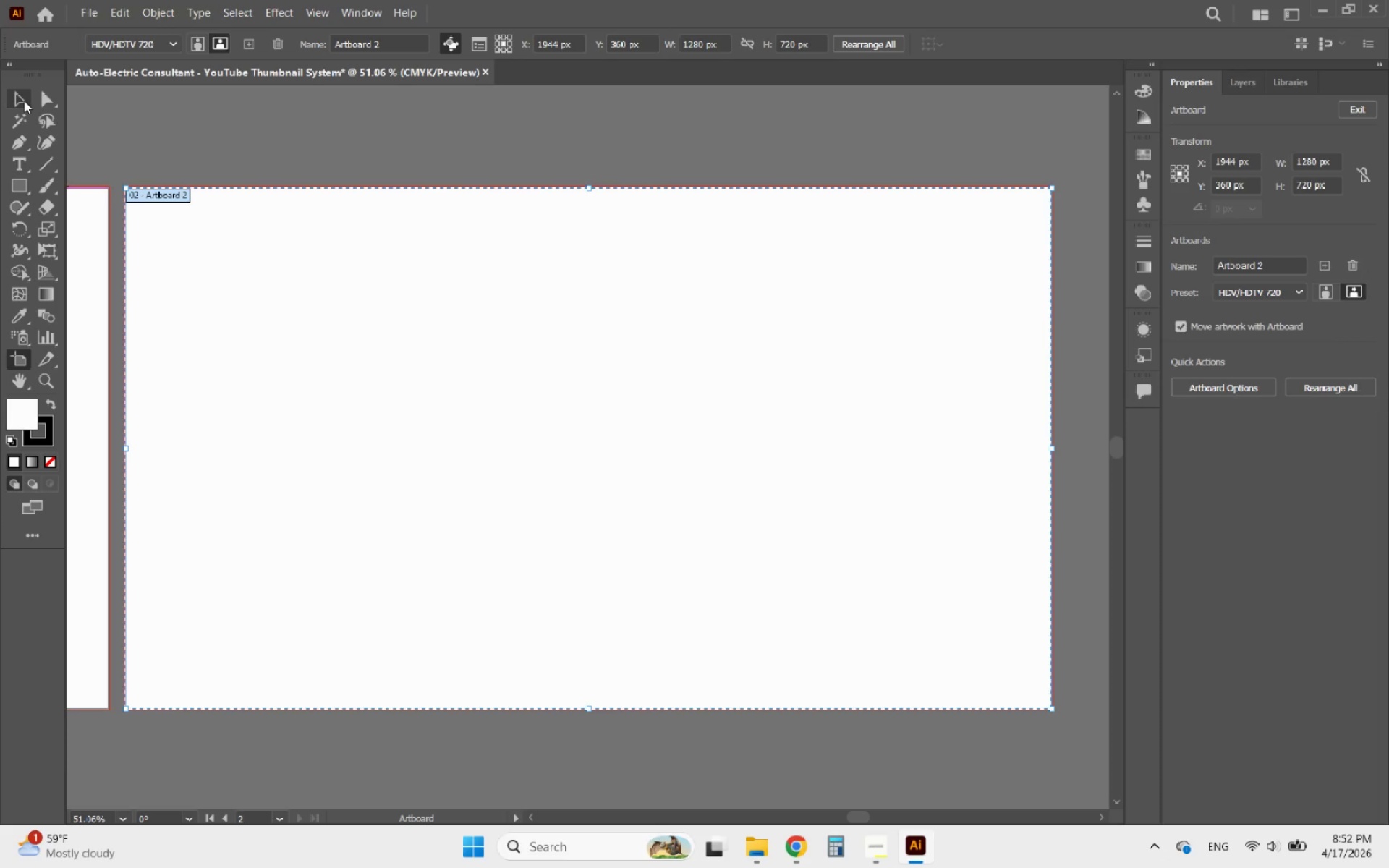 
left_click([24, 101])
 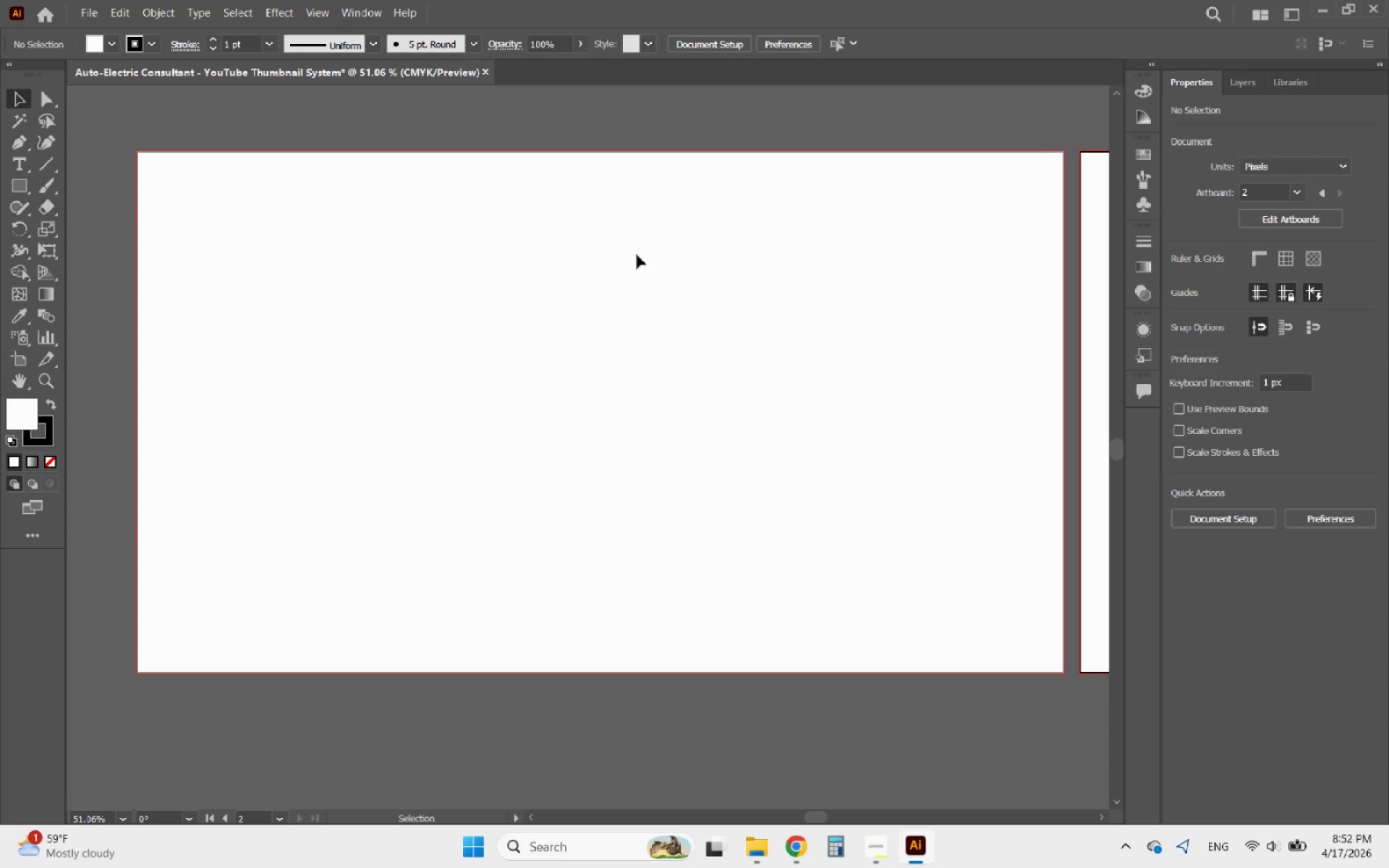 
wait(5.27)
 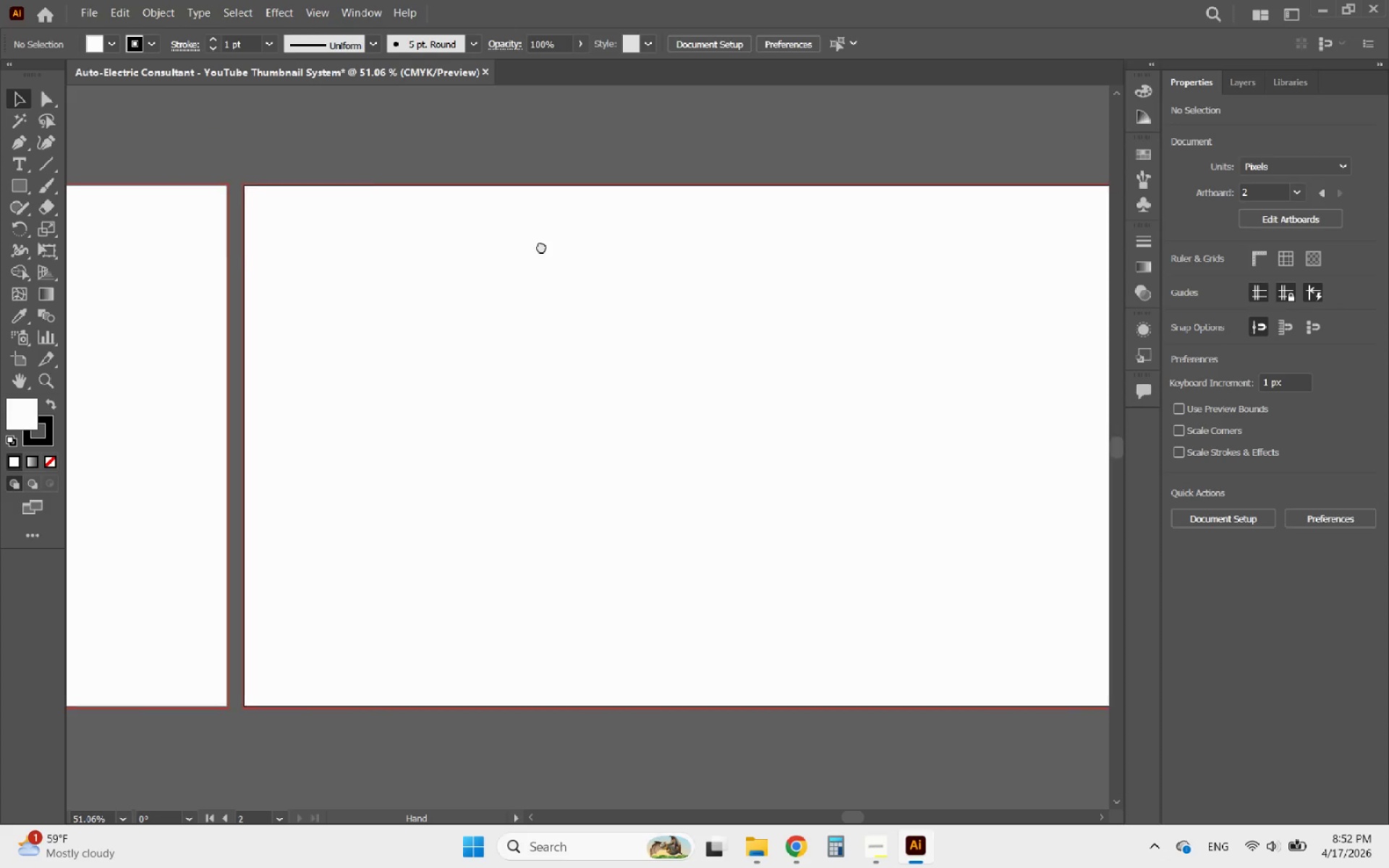 
left_click([16, 184])
 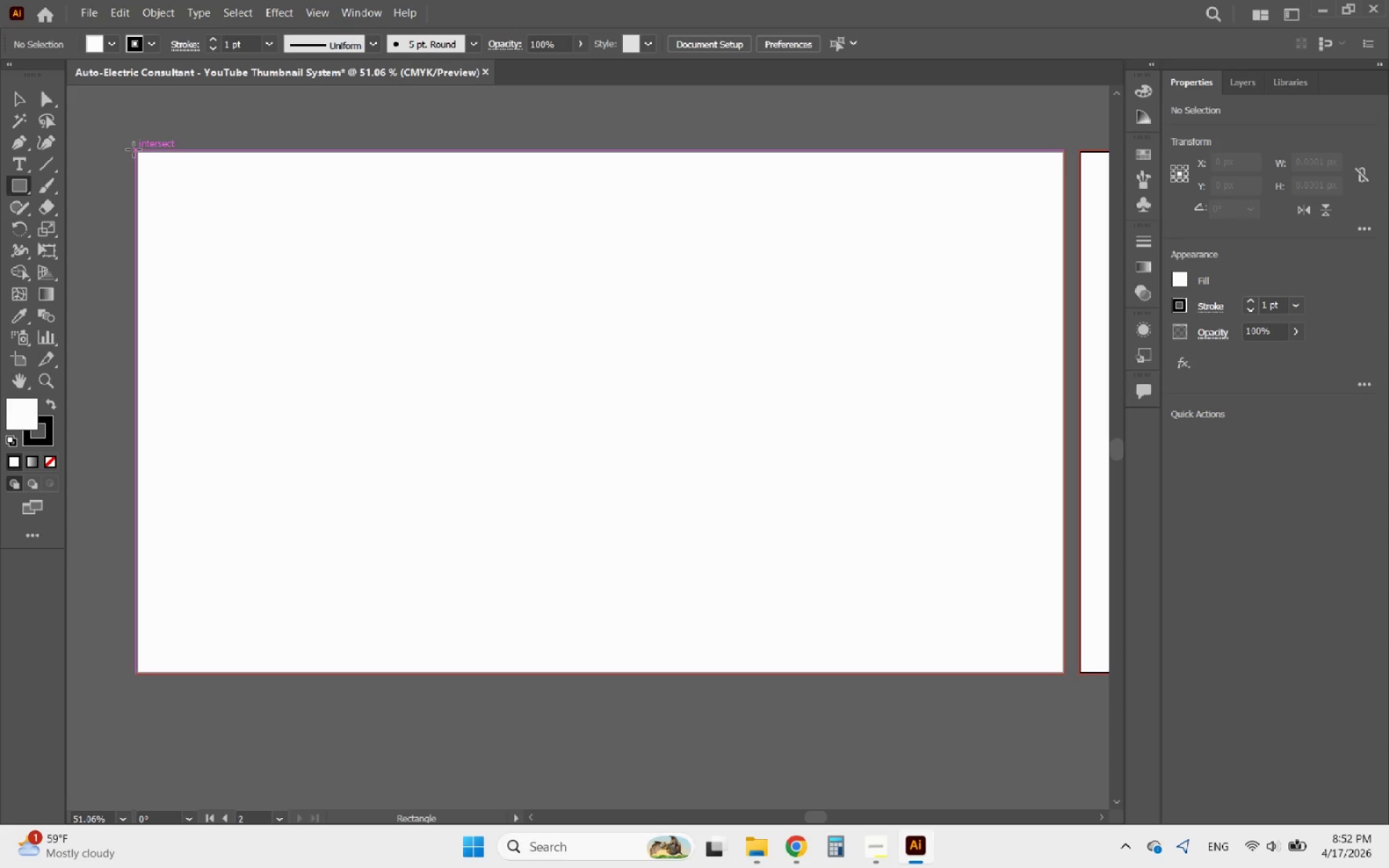 
left_click_drag(start_coordinate=[134, 150], to_coordinate=[1064, 671])
 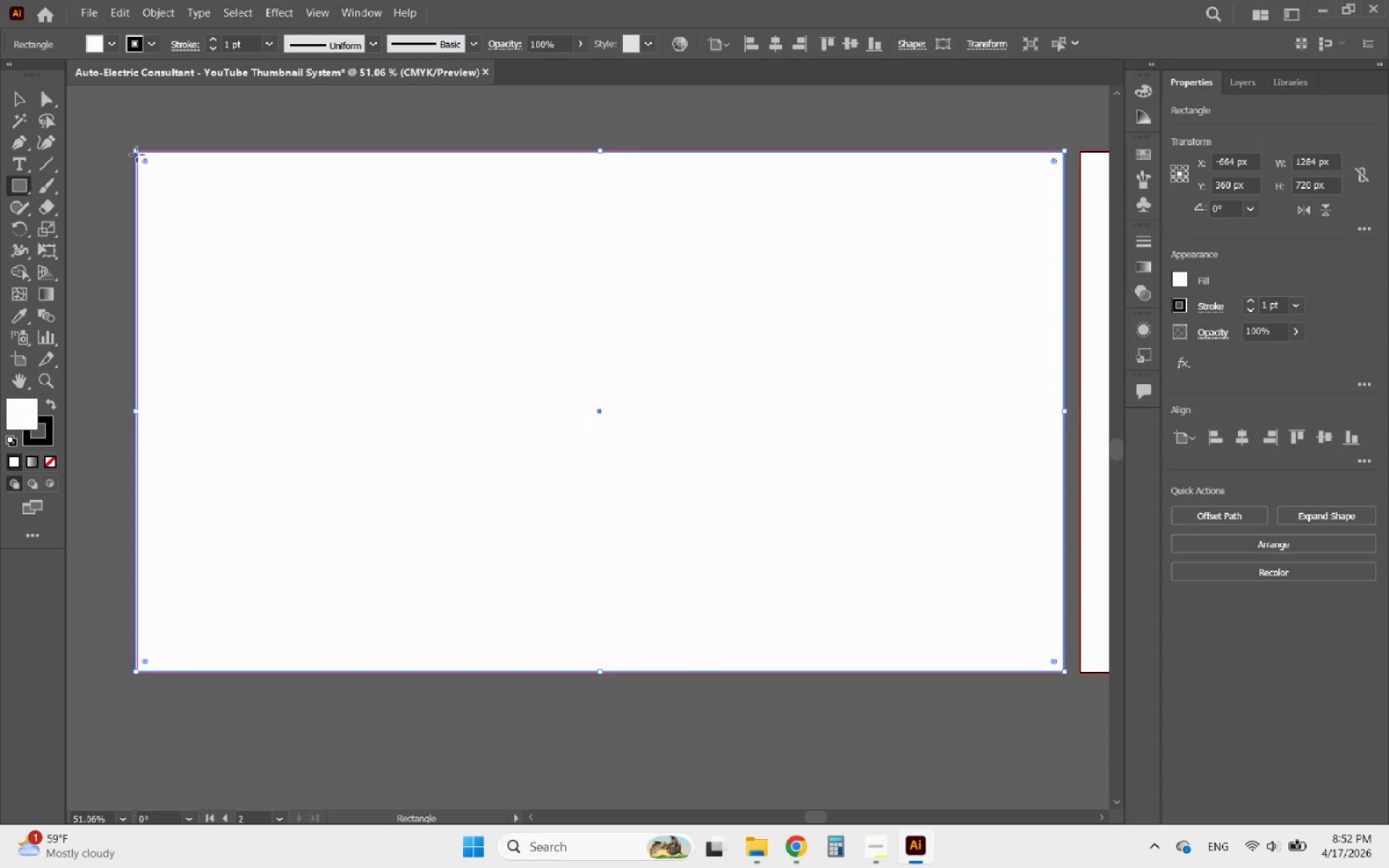 
left_click_drag(start_coordinate=[137, 150], to_coordinate=[134, 147])
 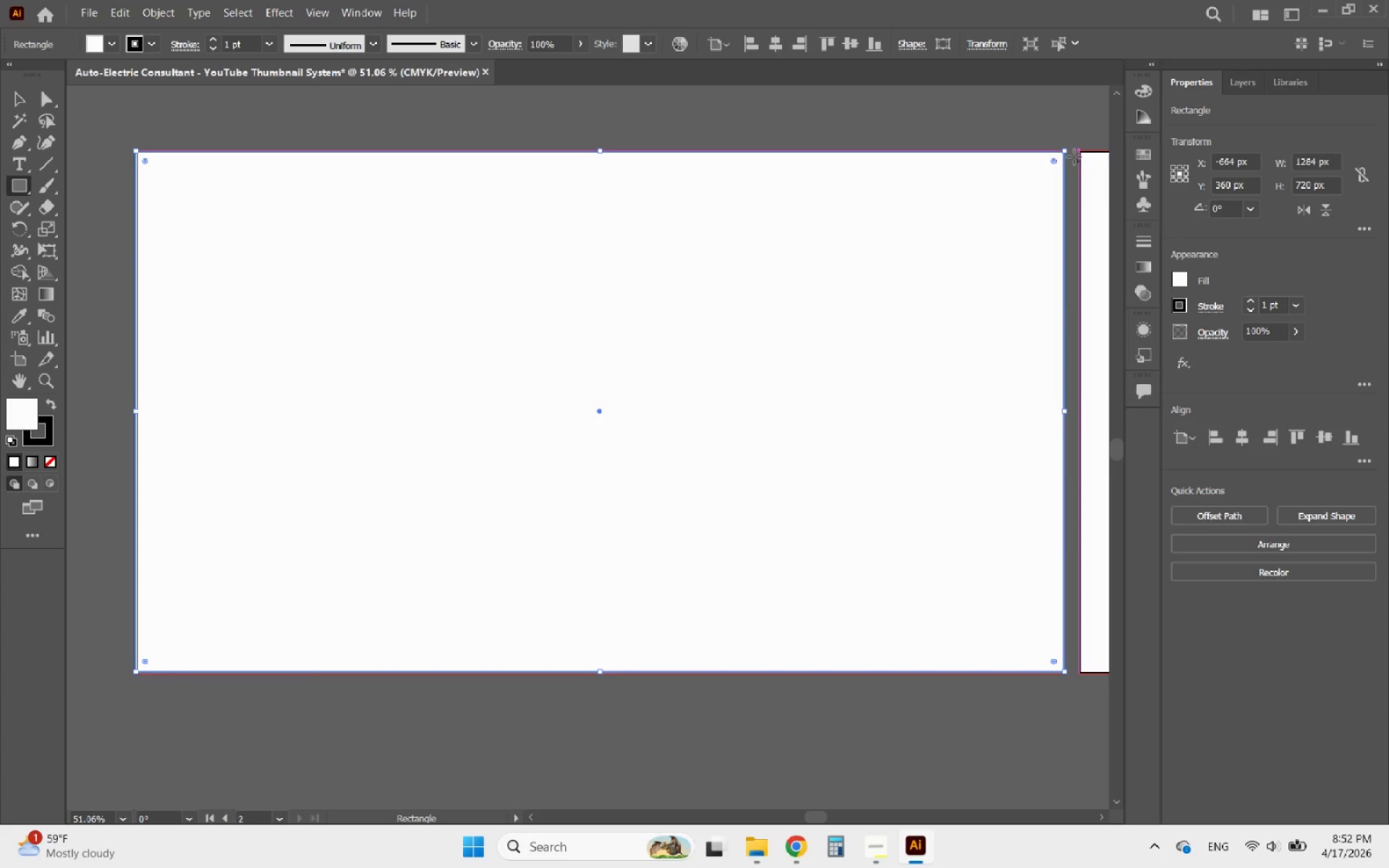 
left_click_drag(start_coordinate=[1064, 154], to_coordinate=[1061, 148])
 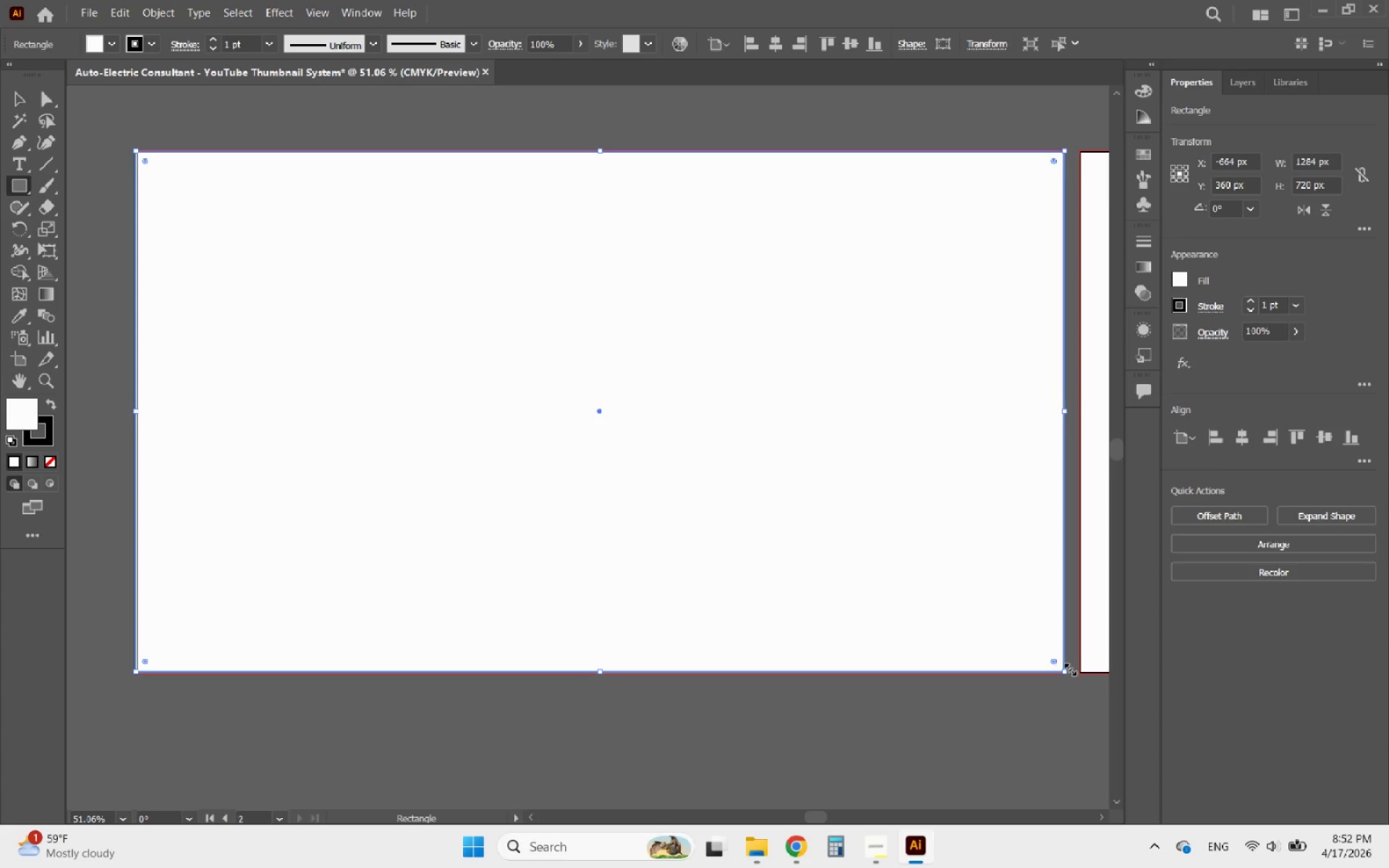 
left_click_drag(start_coordinate=[1066, 669], to_coordinate=[1066, 673])
 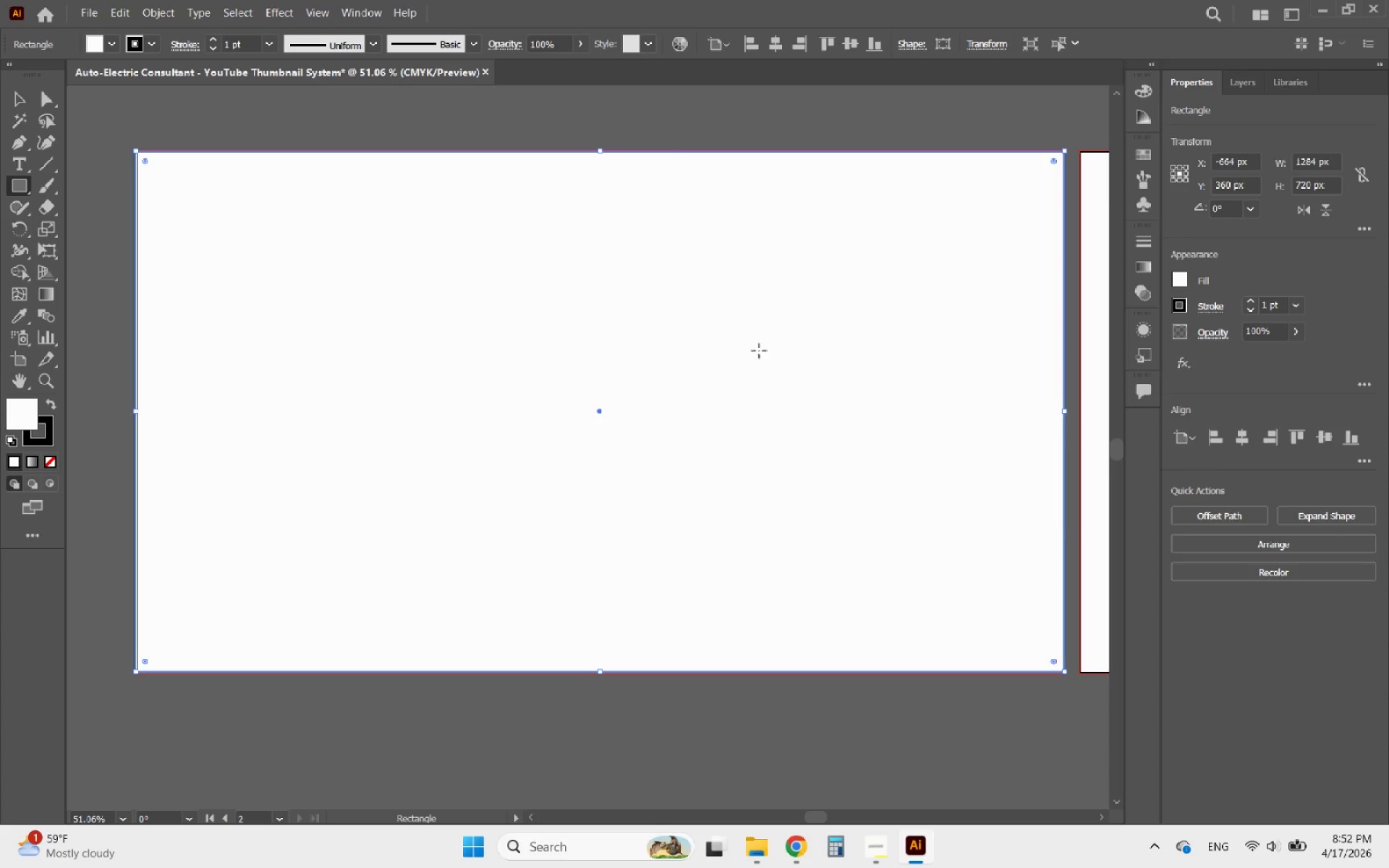 
scroll: coordinate [585, 375], scroll_direction: down, amount: 5.0
 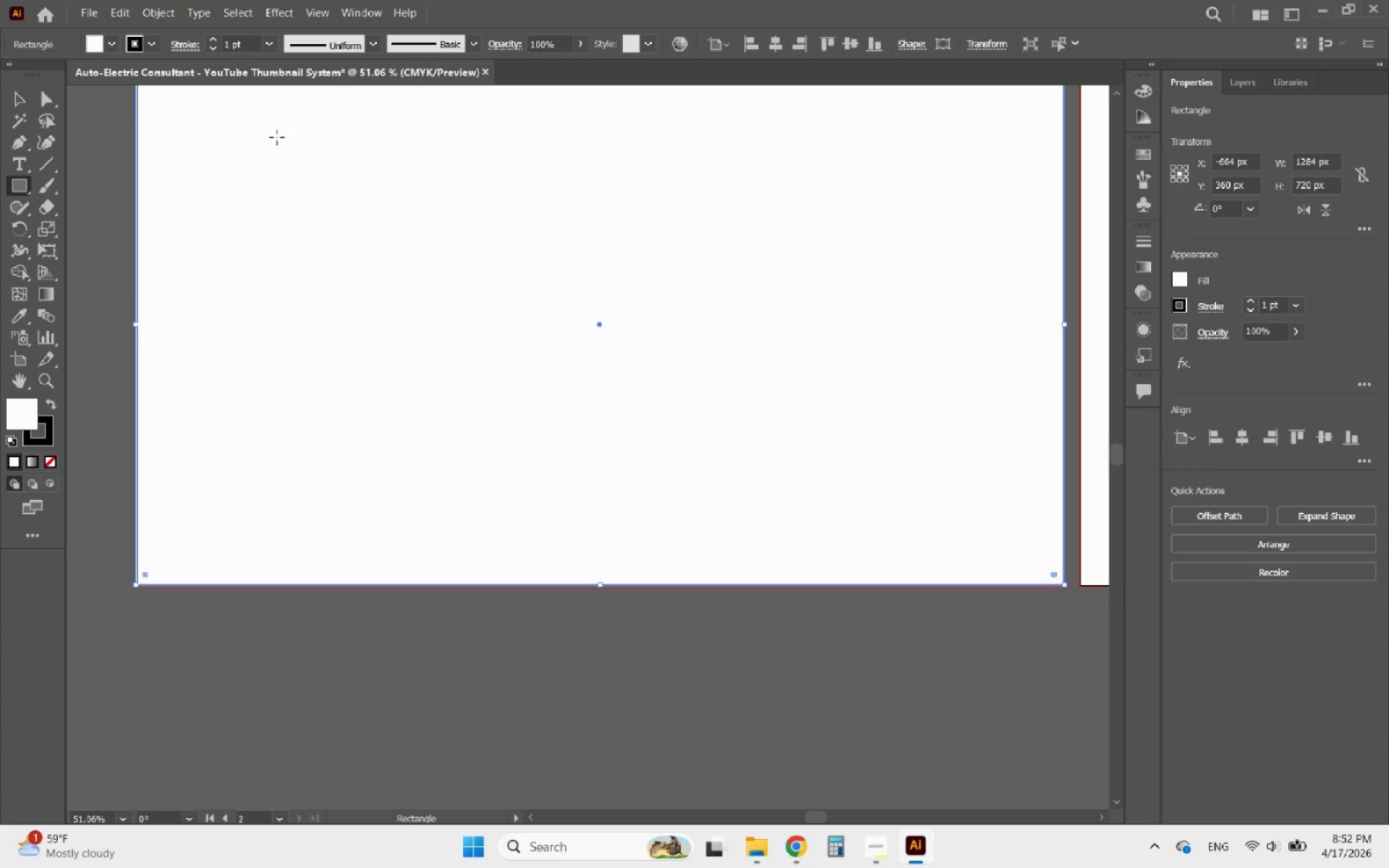 
scroll: coordinate [269, 166], scroll_direction: up, amount: 5.0
 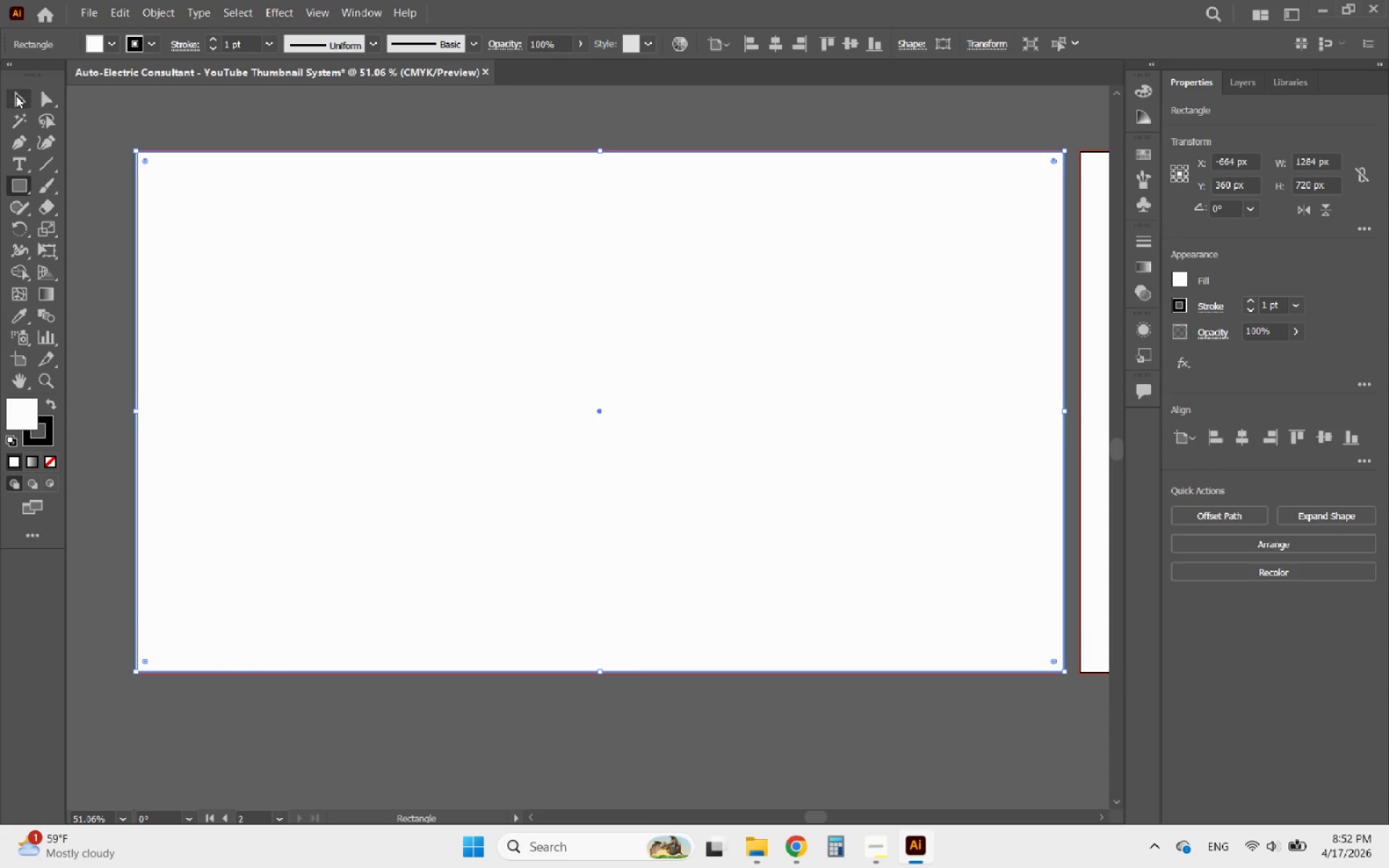 
left_click([17, 95])
 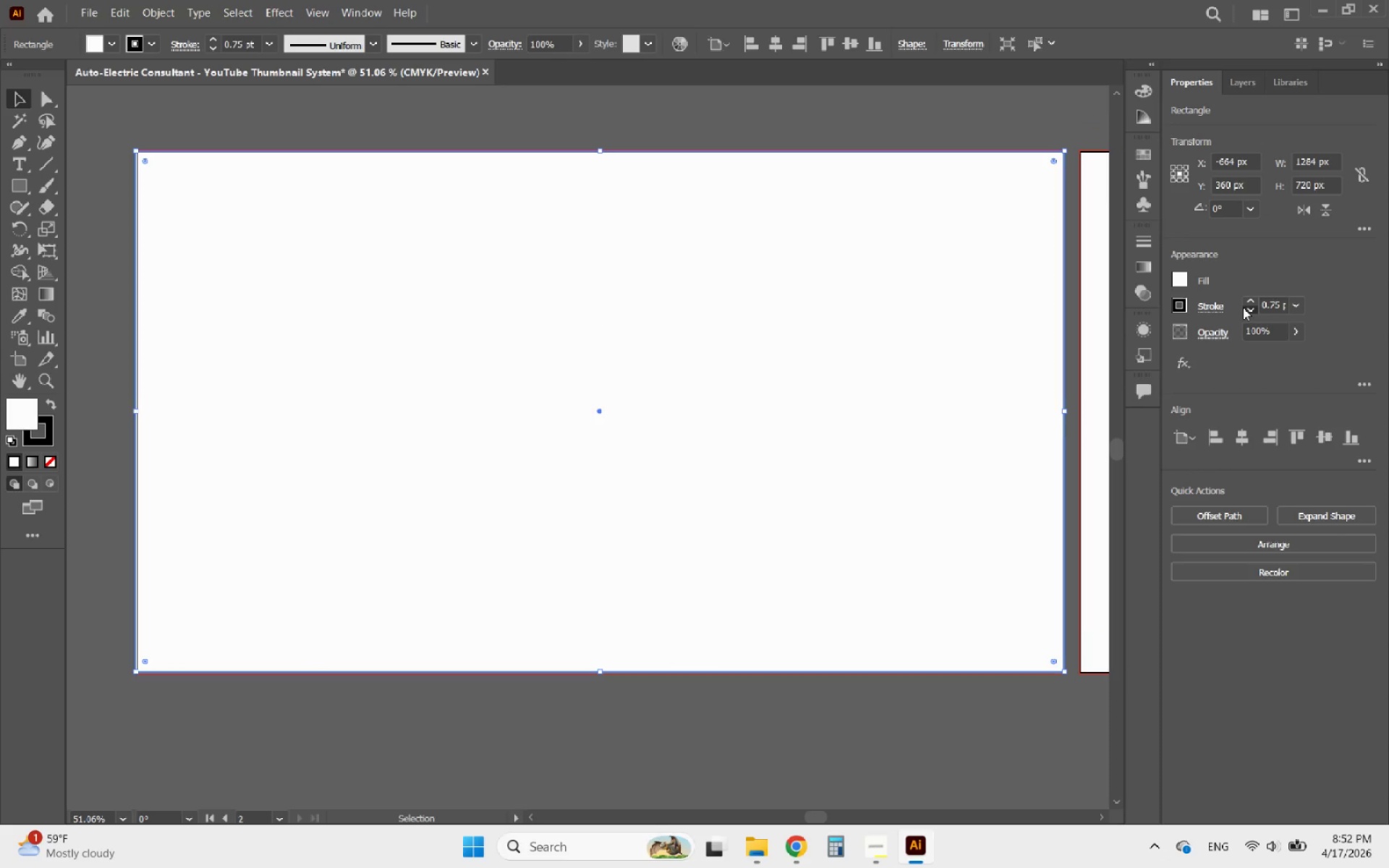 
left_click([1243, 307])
 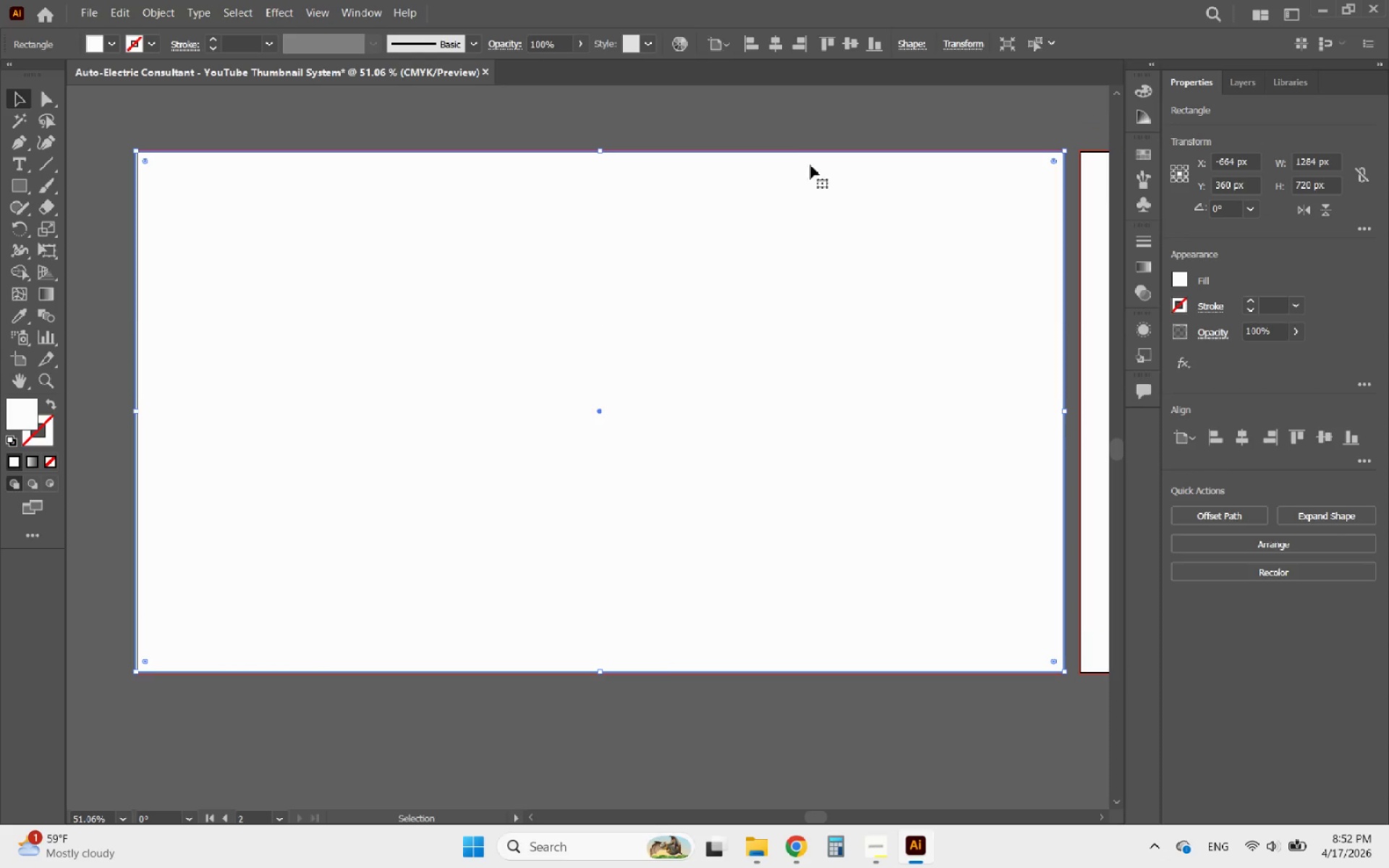 
left_click([786, 140])
 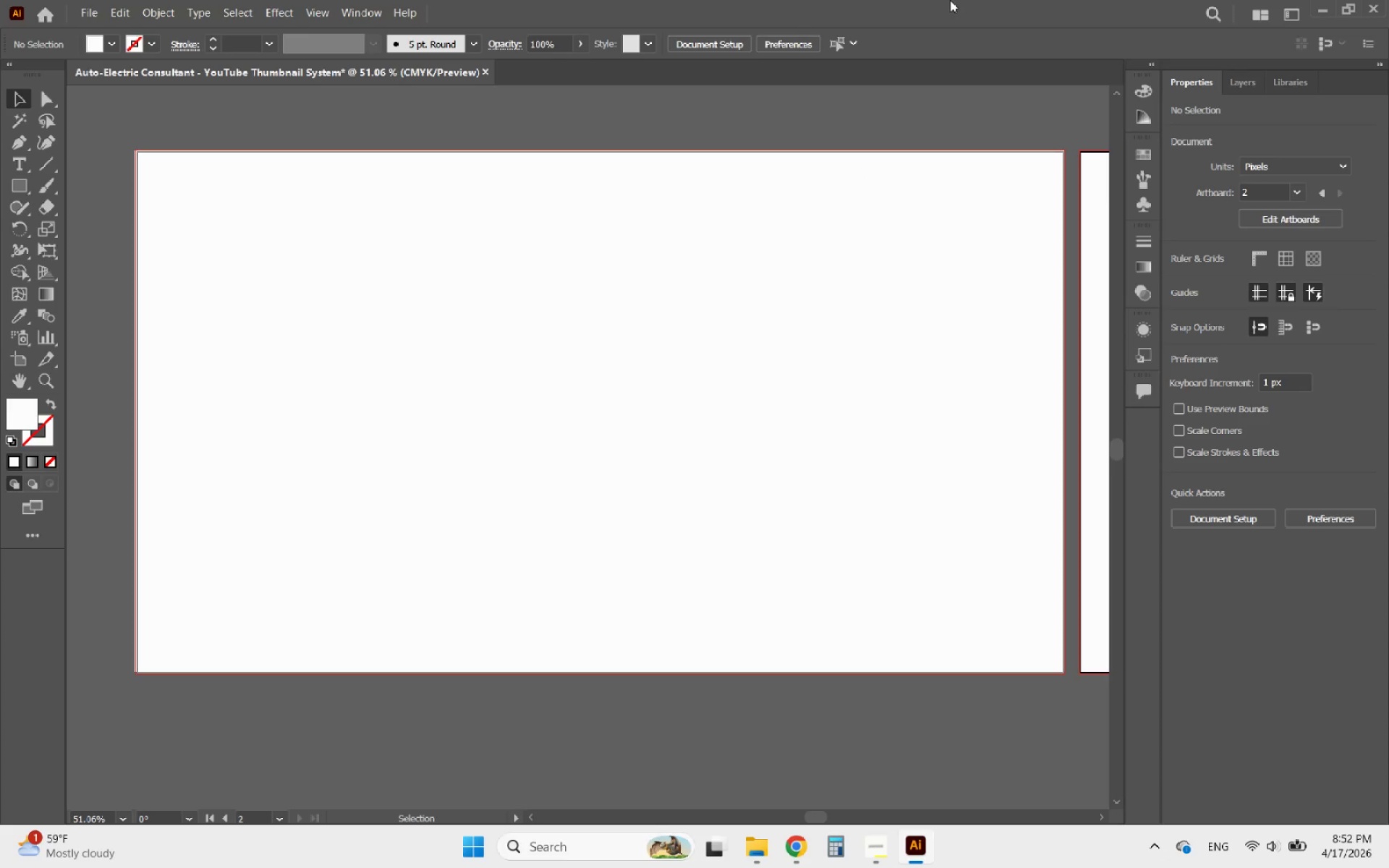 
wait(9.17)
 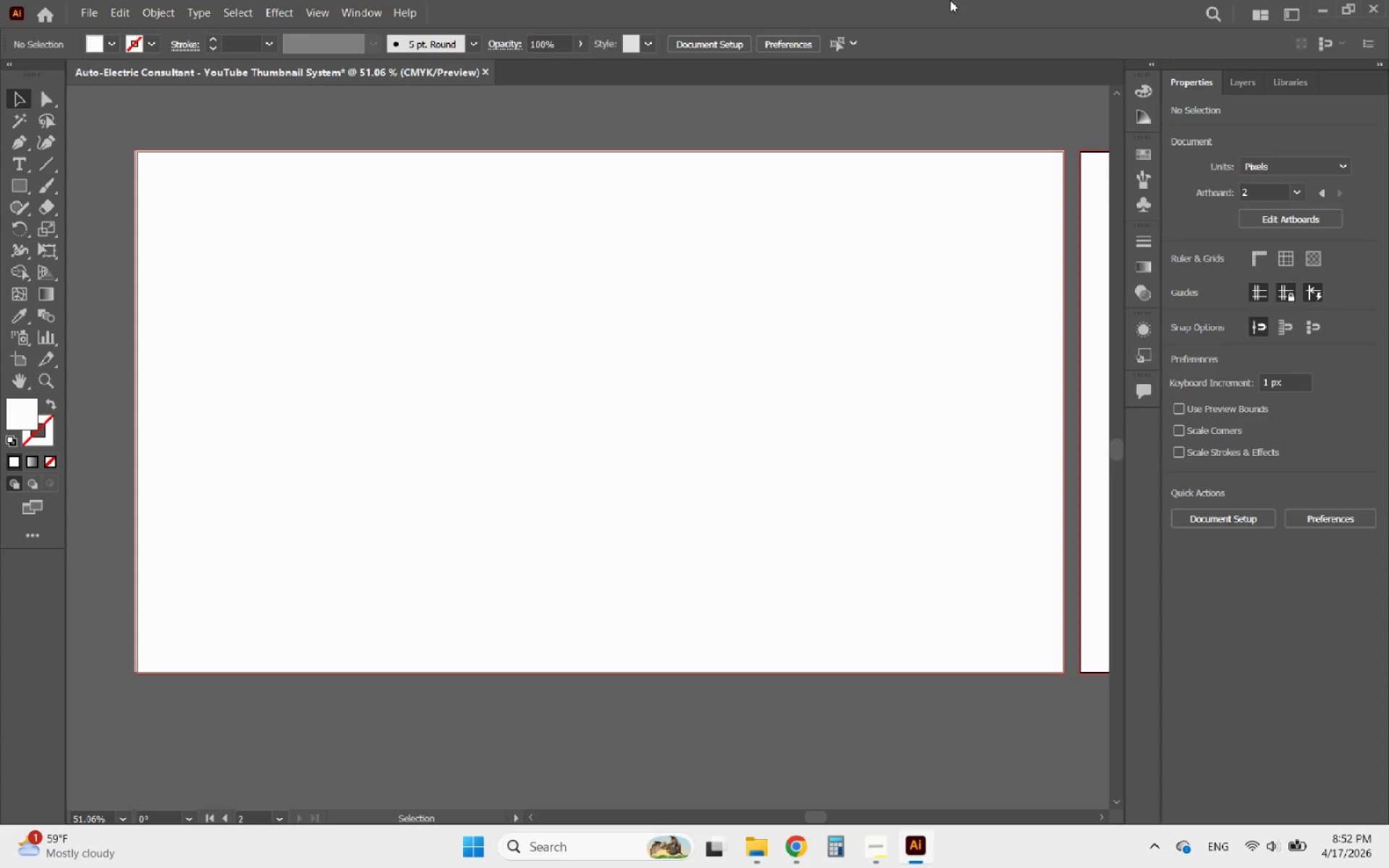 
left_click([402, 245])
 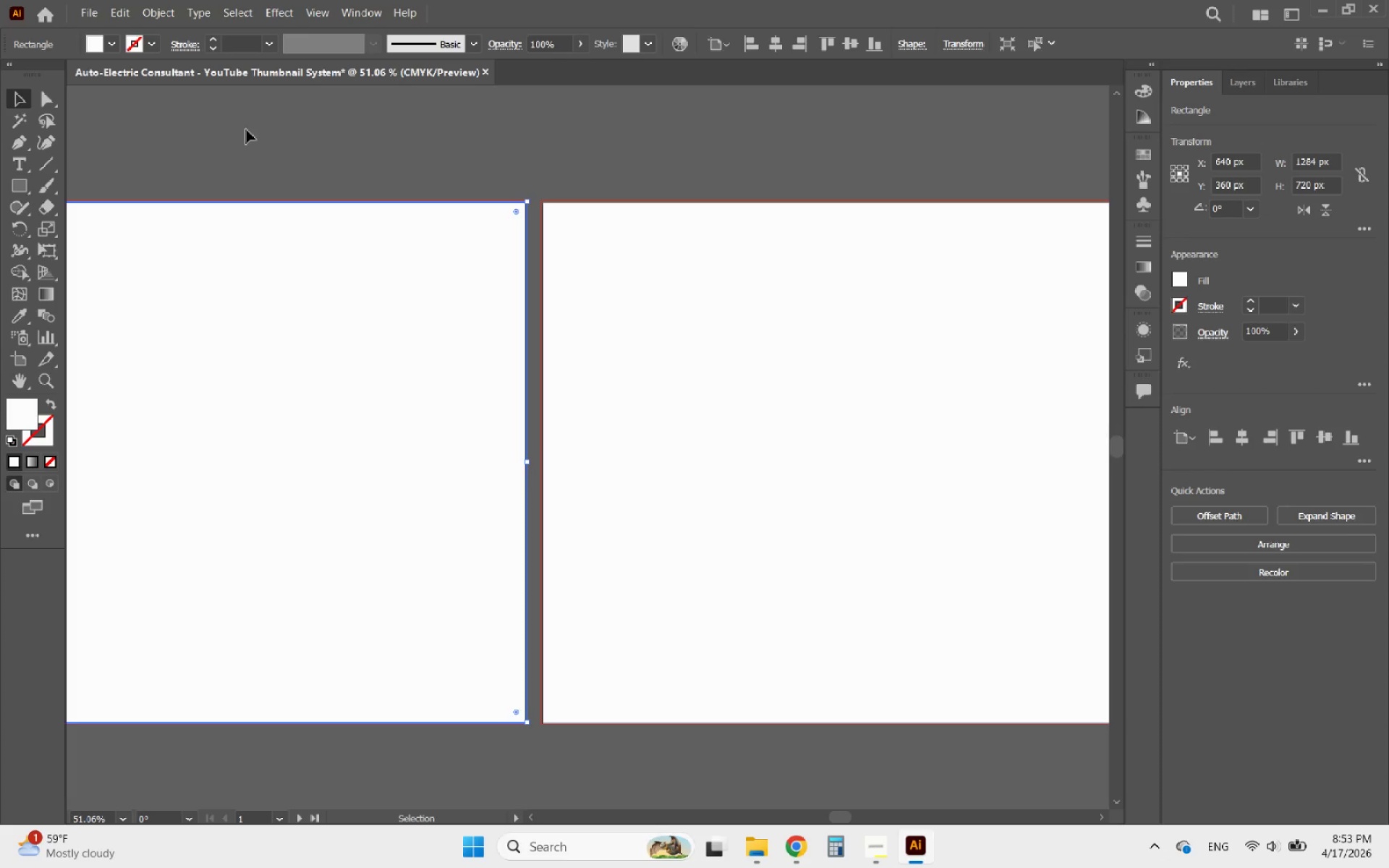 
wait(5.09)
 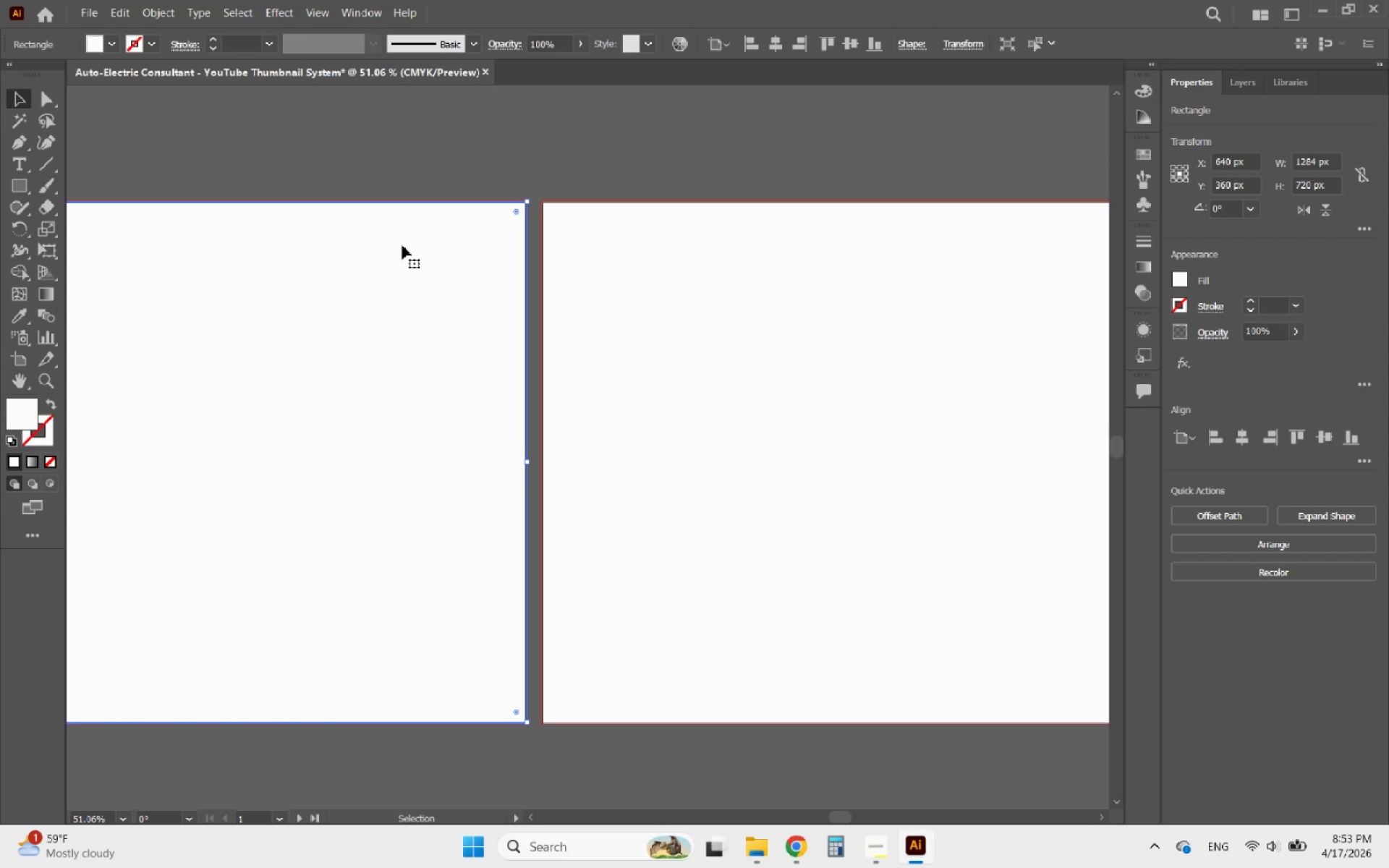 
hold_key(key=AltLeft, duration=1.89)
left_click_drag(start_coordinate=[346, 302], to_coordinate=[980, 244])
 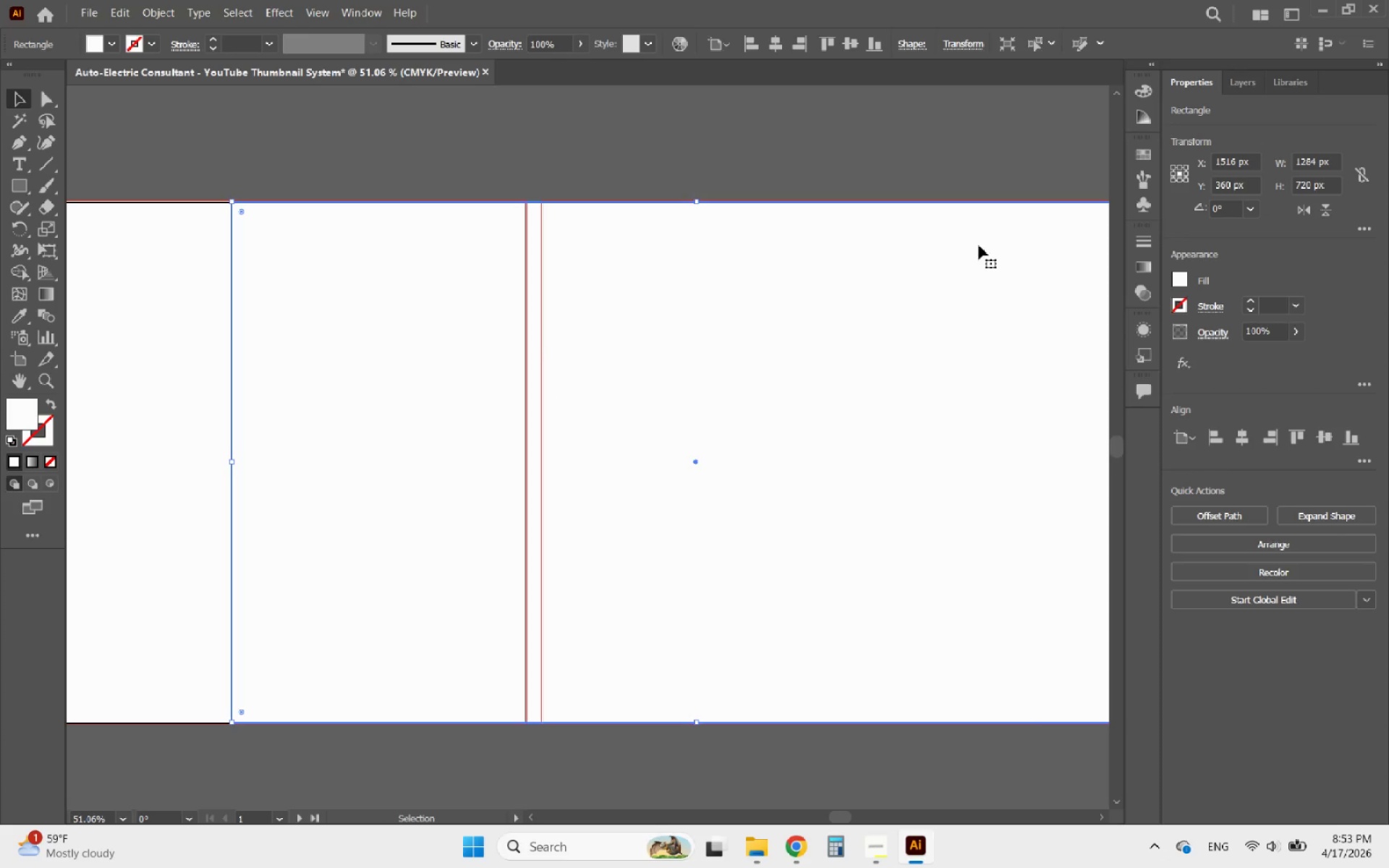 
hold_key(key=ShiftLeft, duration=1.33)
 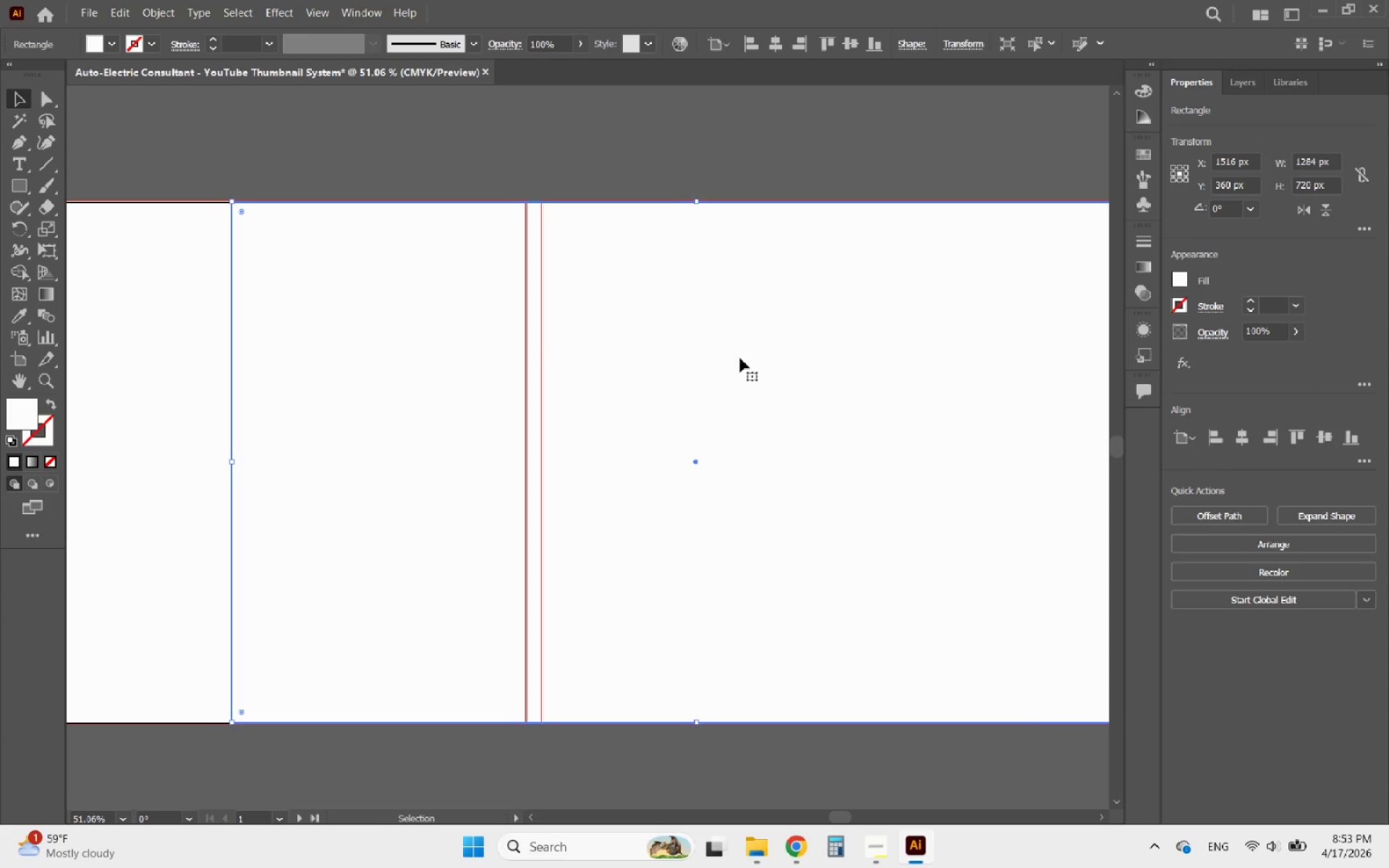 
left_click_drag(start_coordinate=[630, 346], to_coordinate=[941, 305])
 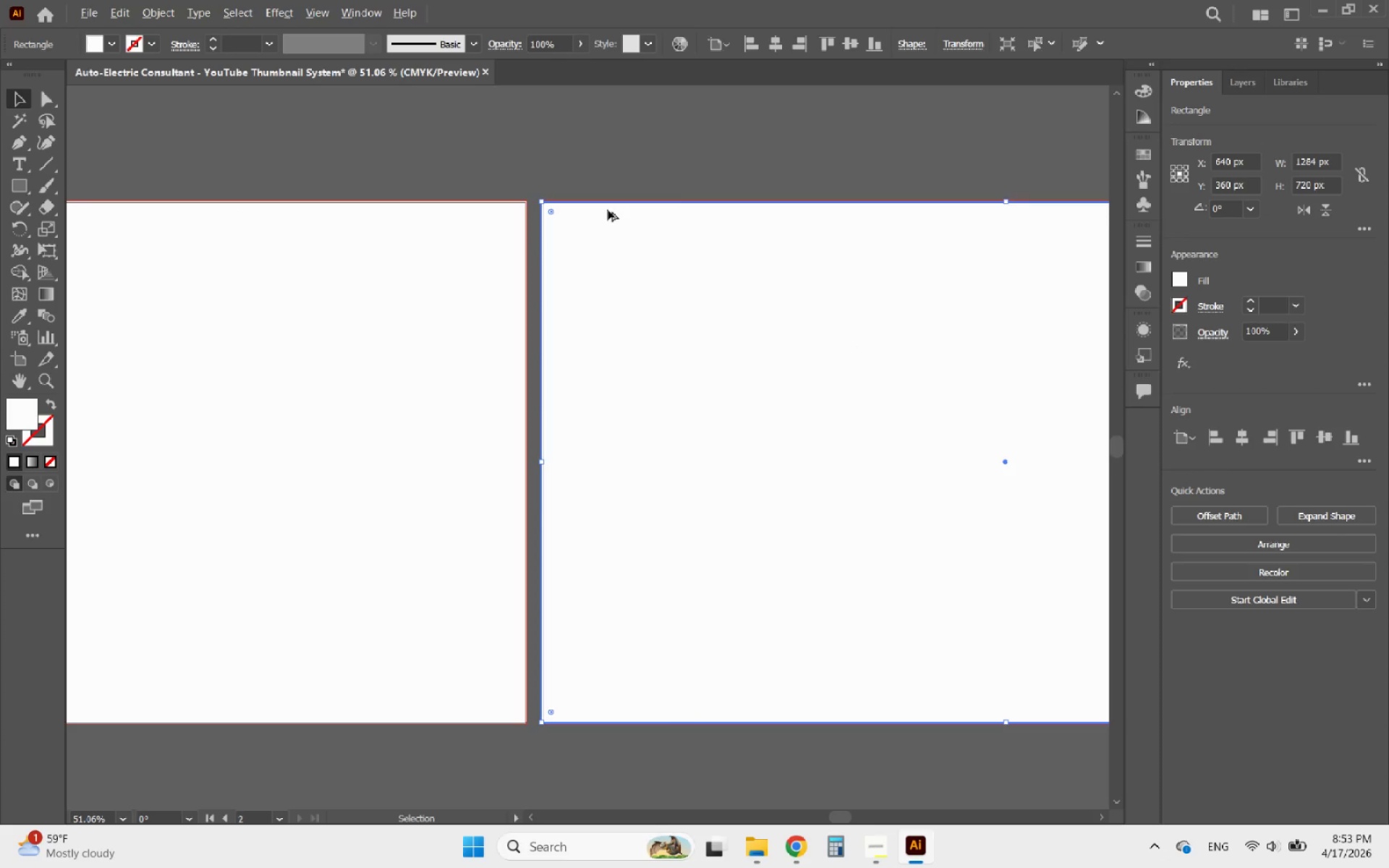 
hold_key(key=ShiftLeft, duration=2.0)
 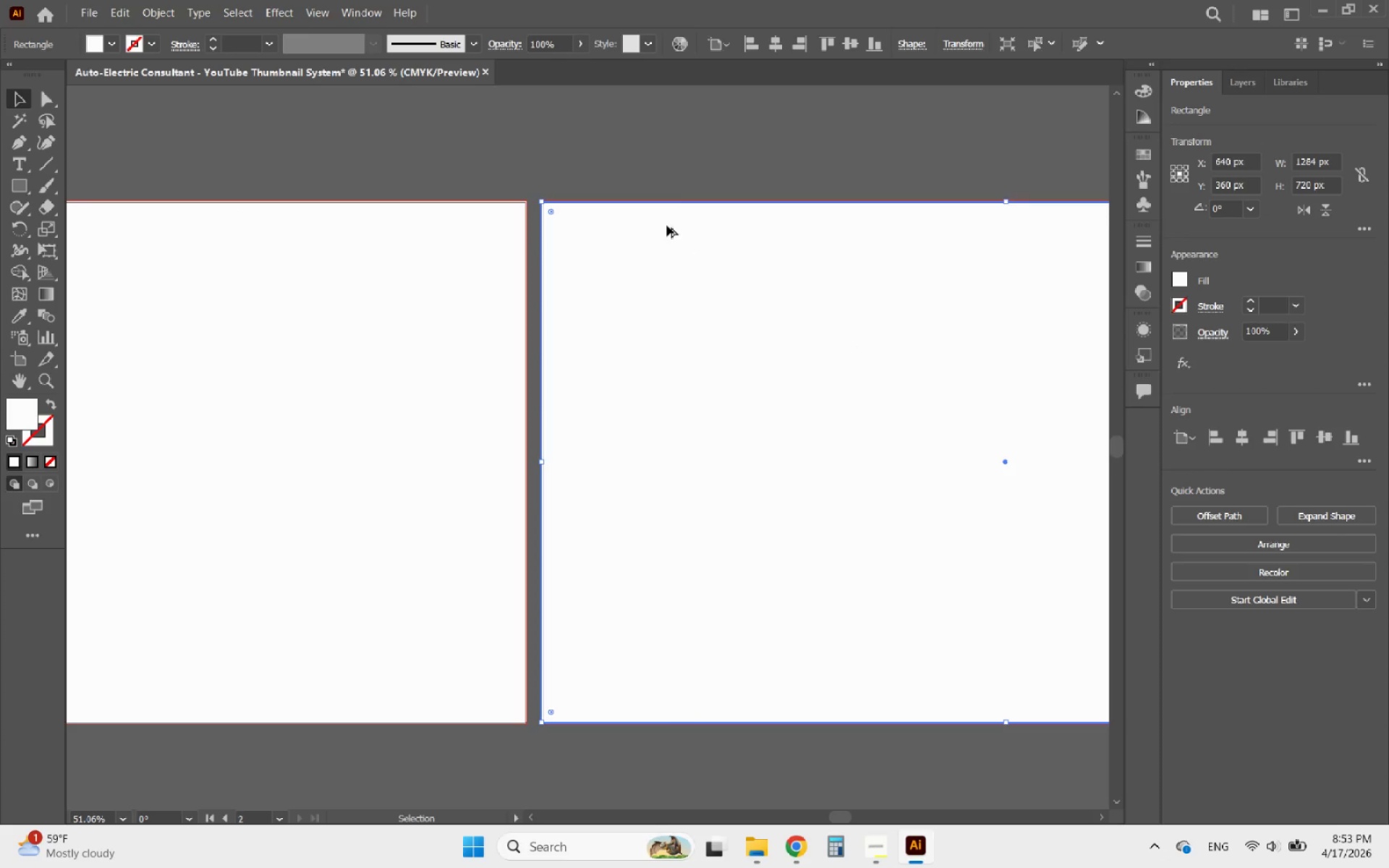 
hold_key(key=AltLeft, duration=1.41)
scroll: coordinate [307, 166], scroll_direction: up, amount: 9.0
 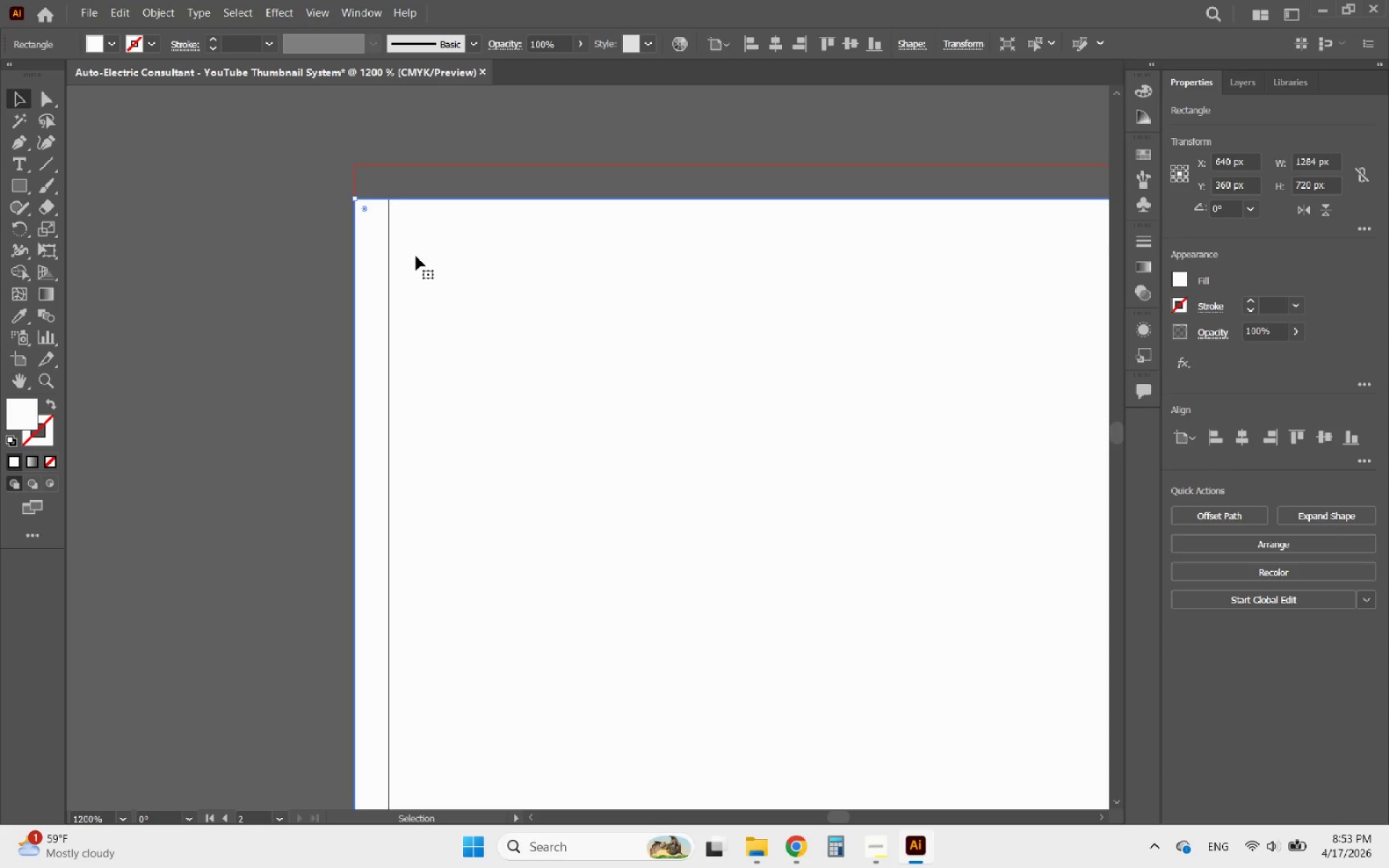 
left_click_drag(start_coordinate=[416, 256], to_coordinate=[415, 221])
 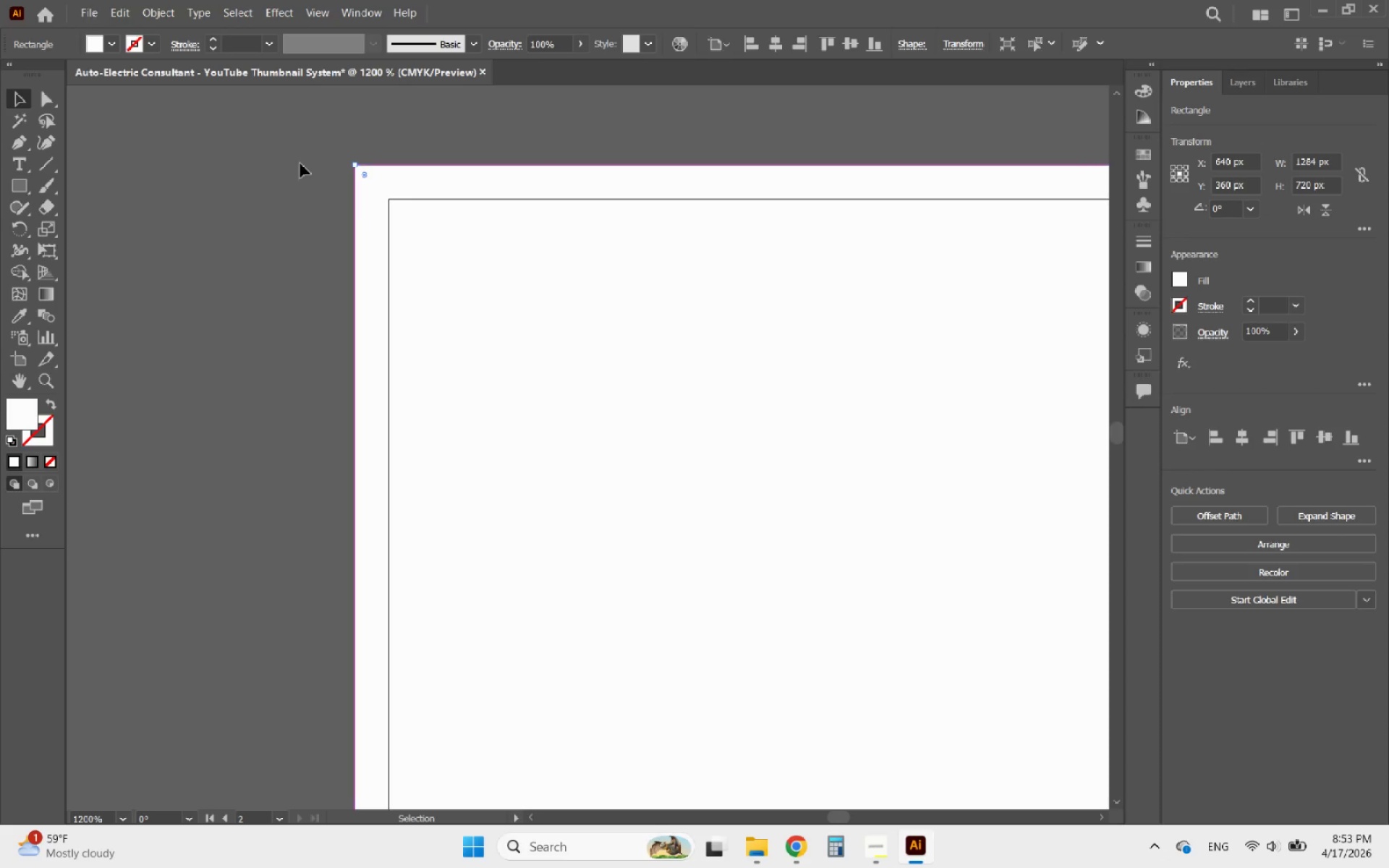 
hold_key(key=AltLeft, duration=3.12)
scroll: coordinate [235, 203], scroll_direction: down, amount: 11.0
 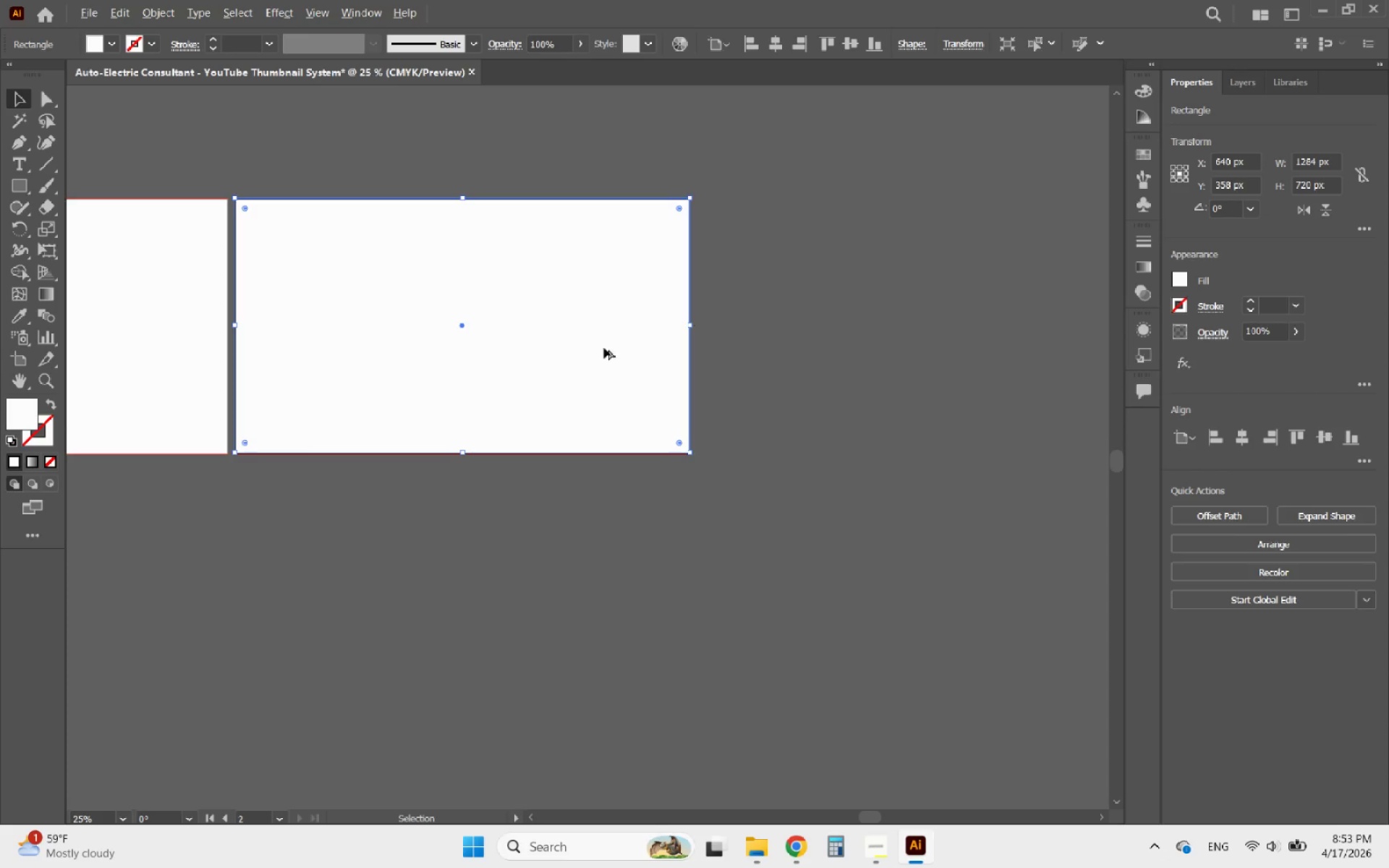 
scroll: coordinate [745, 457], scroll_direction: up, amount: 11.0
 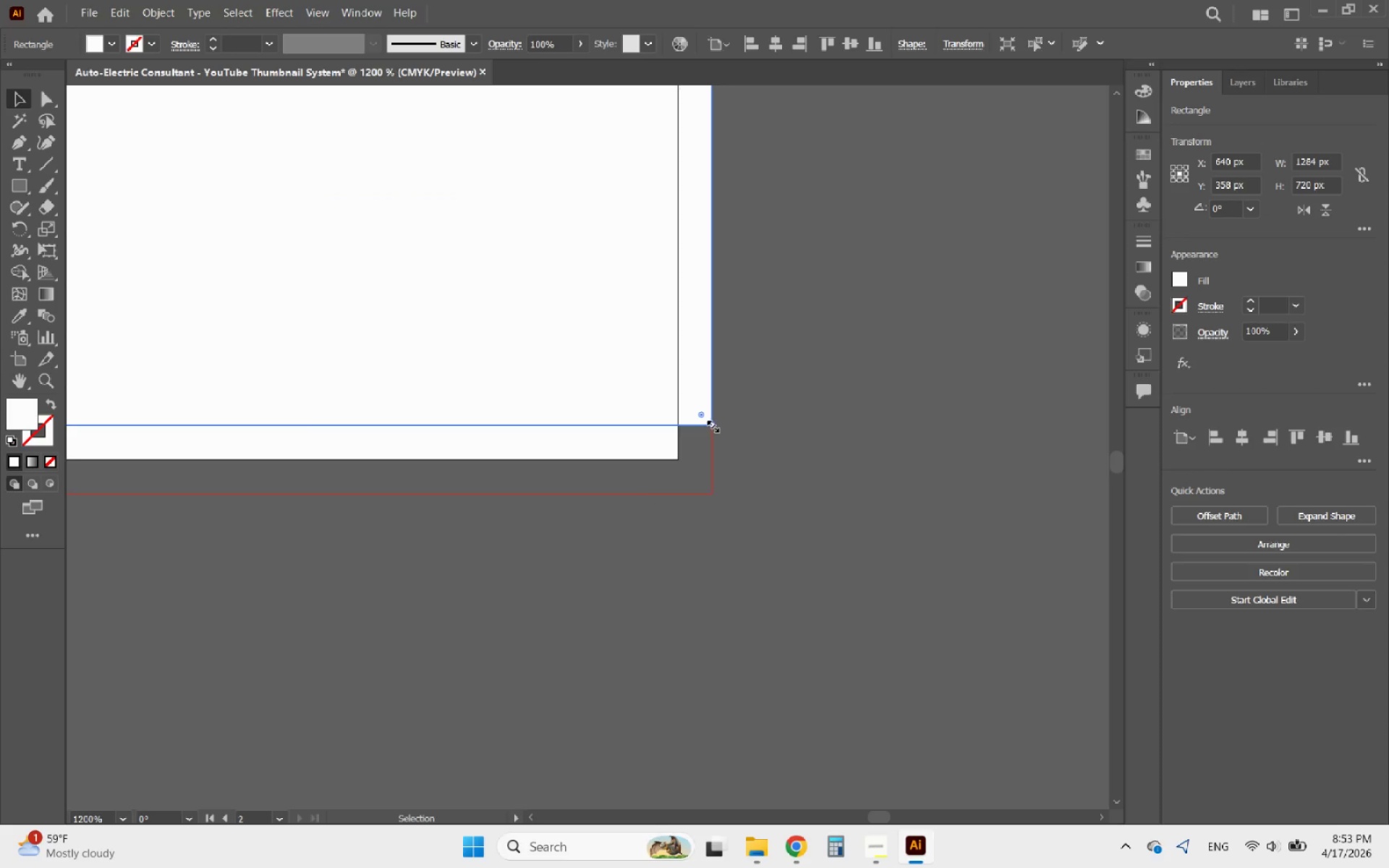 
left_click_drag(start_coordinate=[711, 425], to_coordinate=[712, 492])
 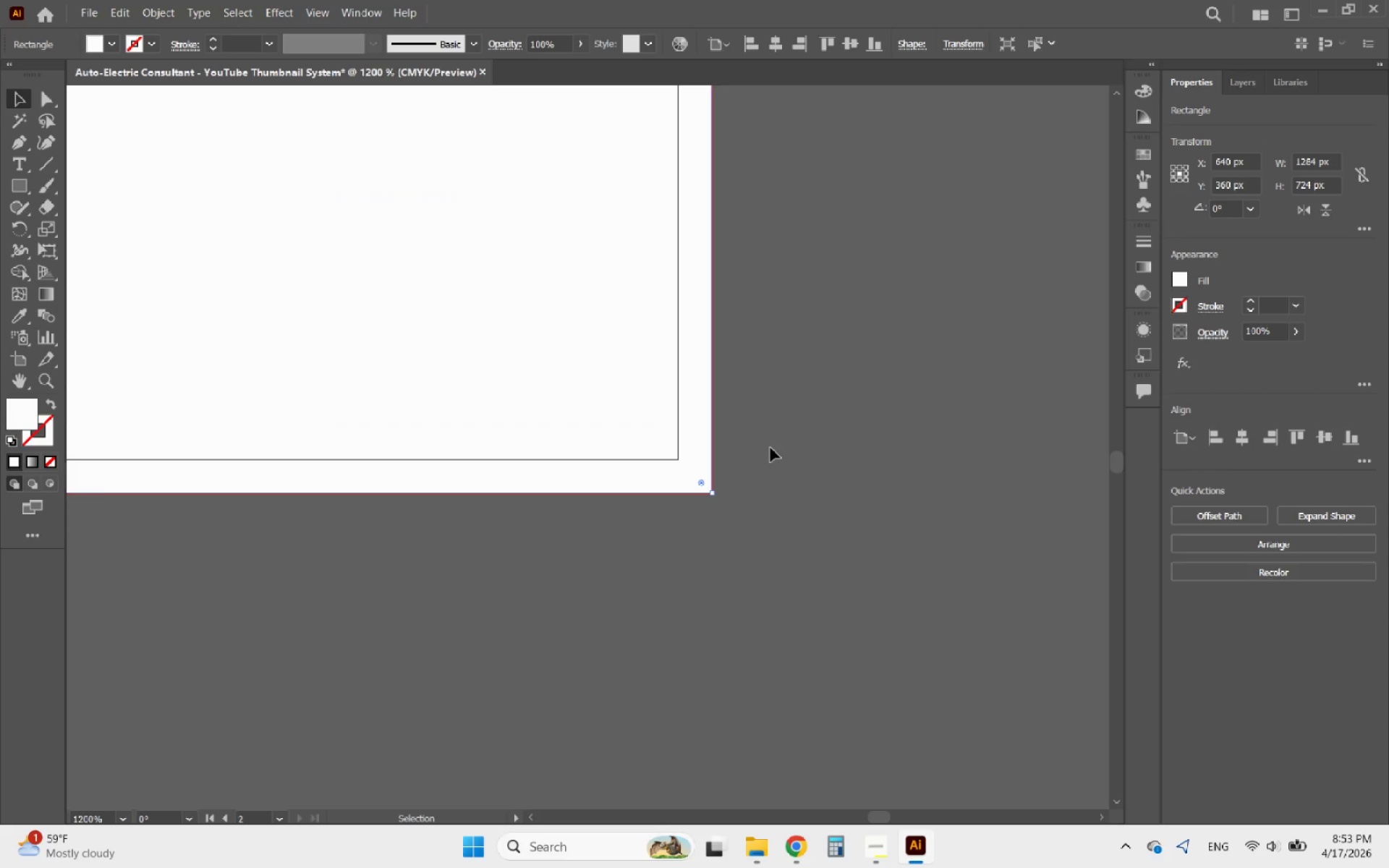 
left_click([781, 441])
 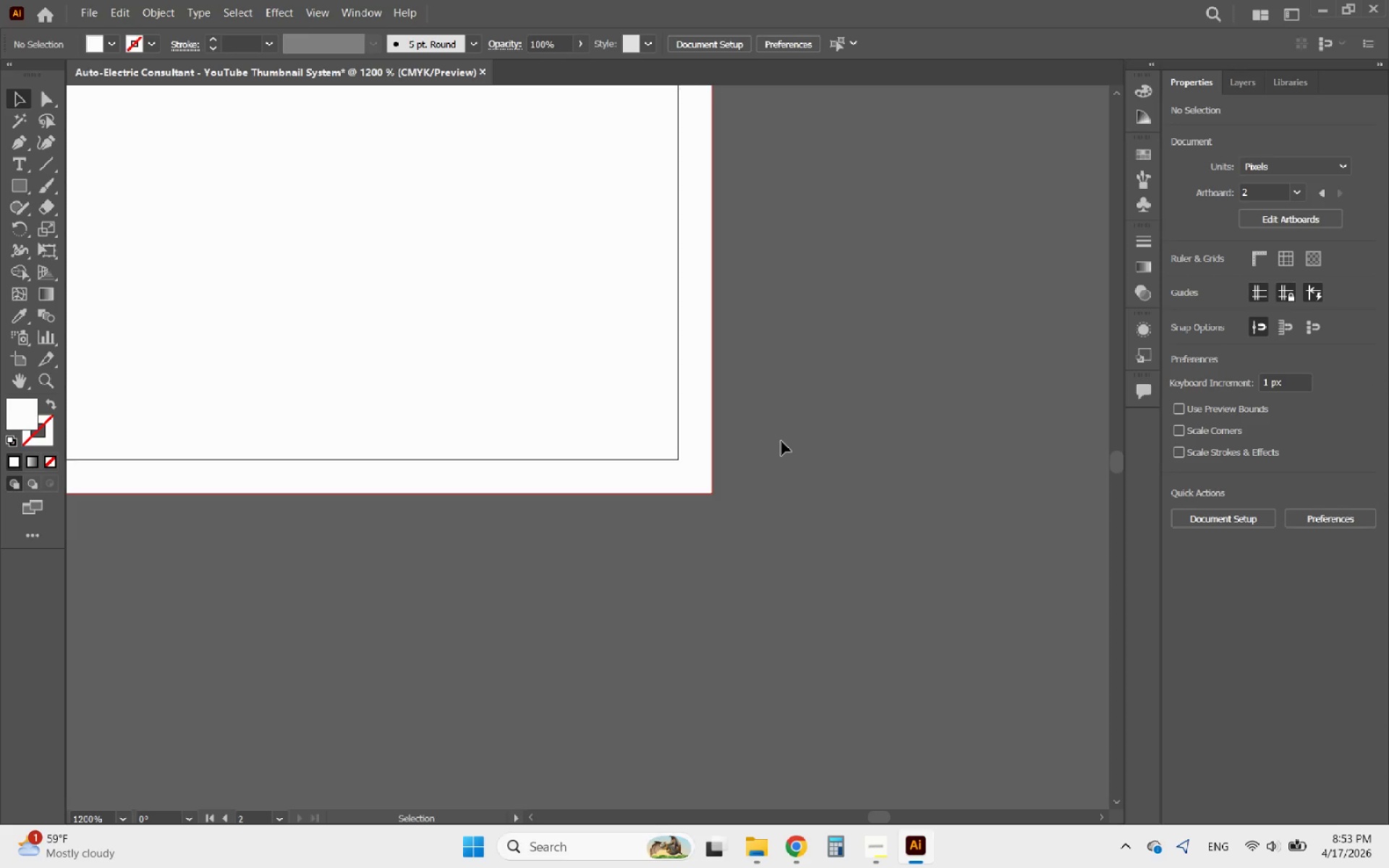 
hold_key(key=AltLeft, duration=1.84)
scroll: coordinate [659, 453], scroll_direction: down, amount: 10.0
 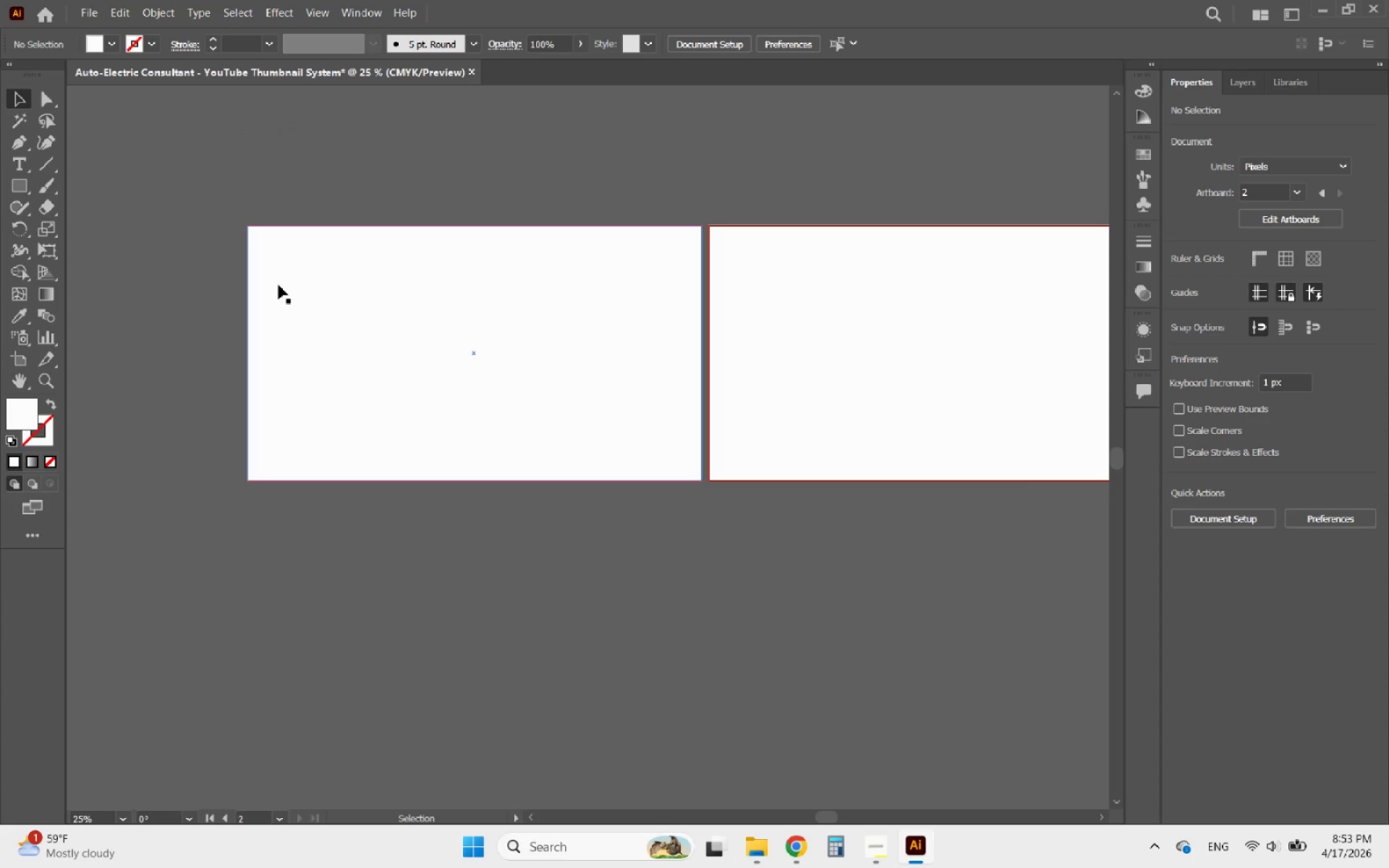 
hold_key(key=AltLeft, duration=1.72)
scroll: coordinate [126, 371], scroll_direction: up, amount: 13.0
 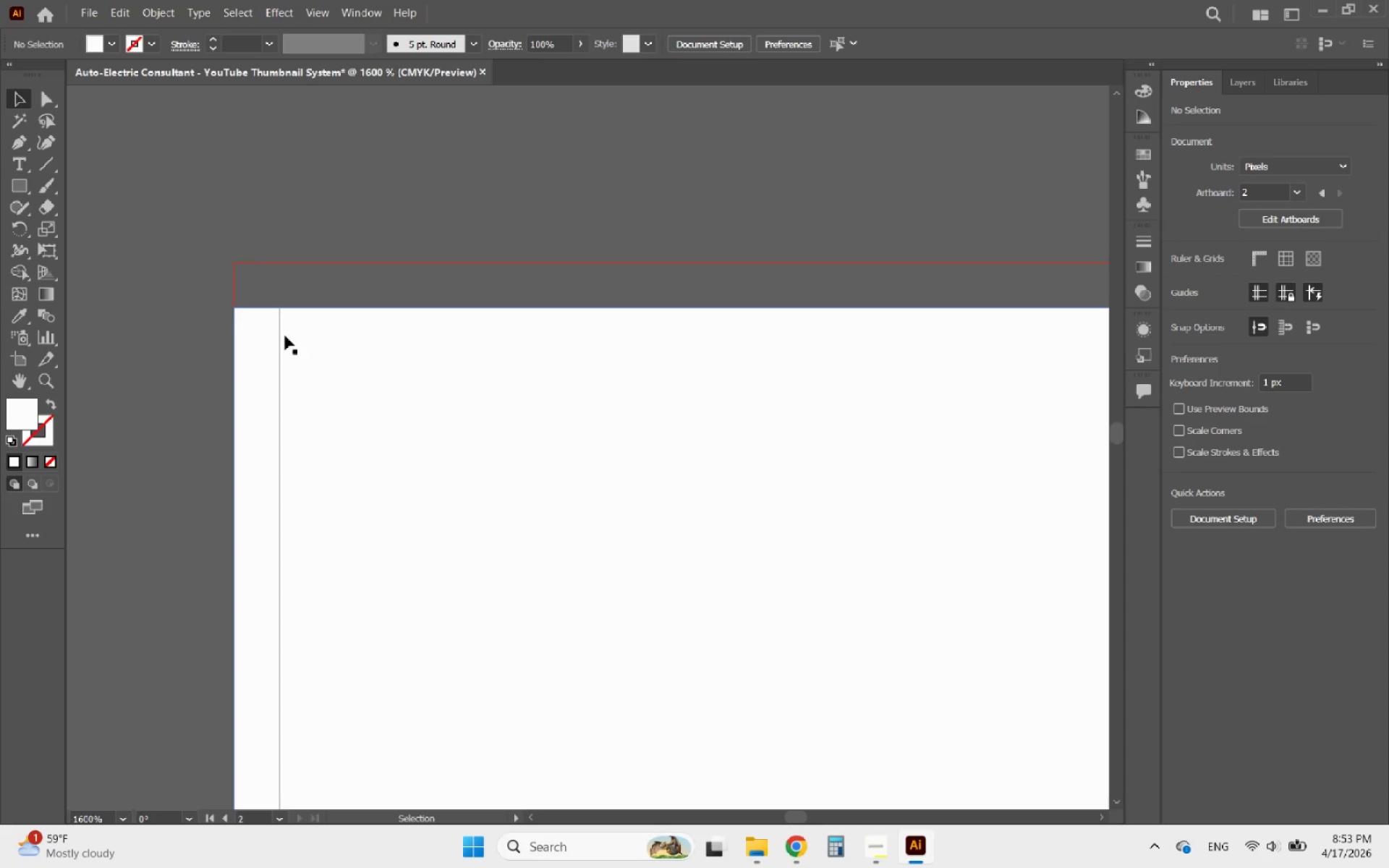 
left_click([285, 336])
 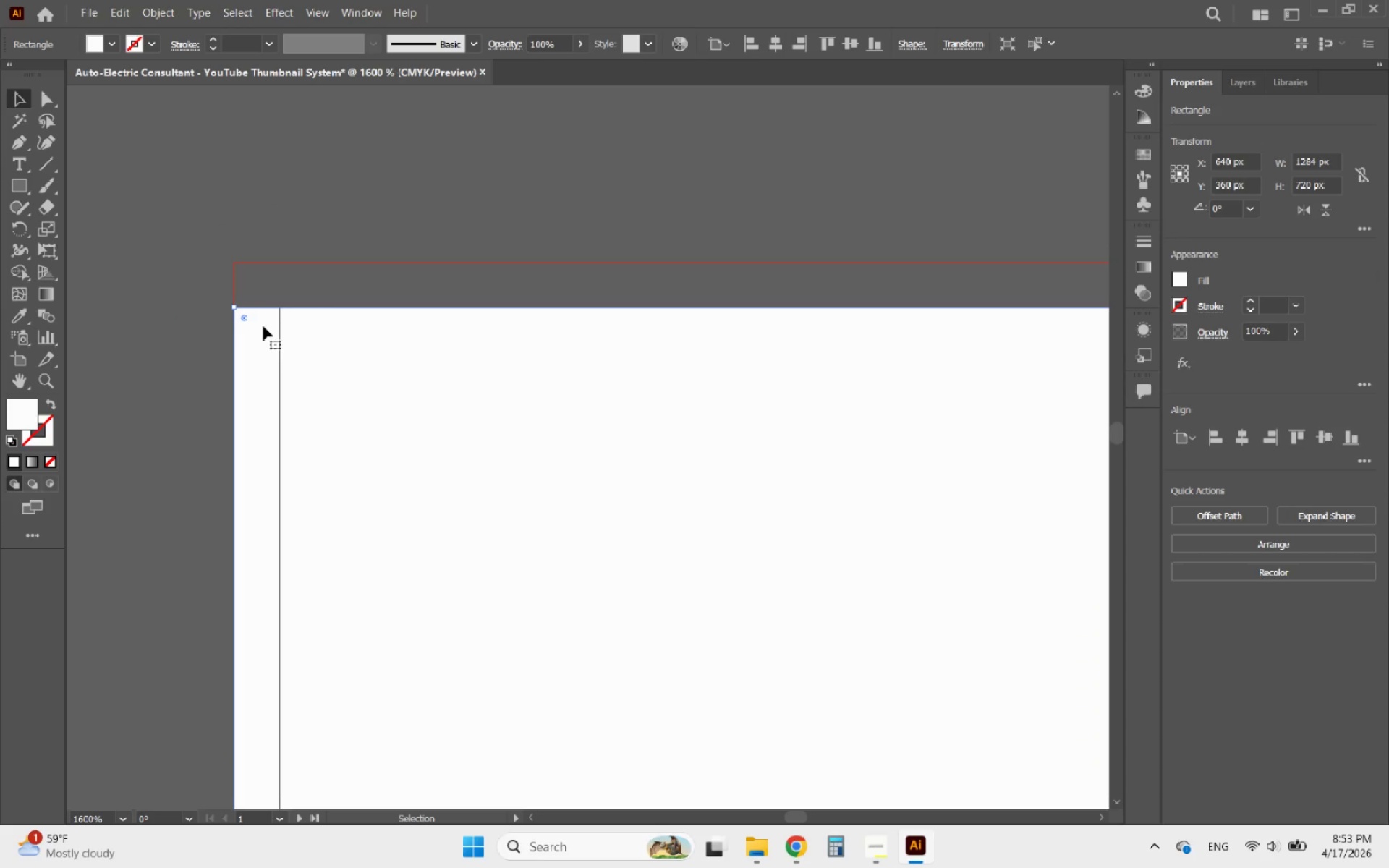 
left_click_drag(start_coordinate=[263, 326], to_coordinate=[263, 281])
 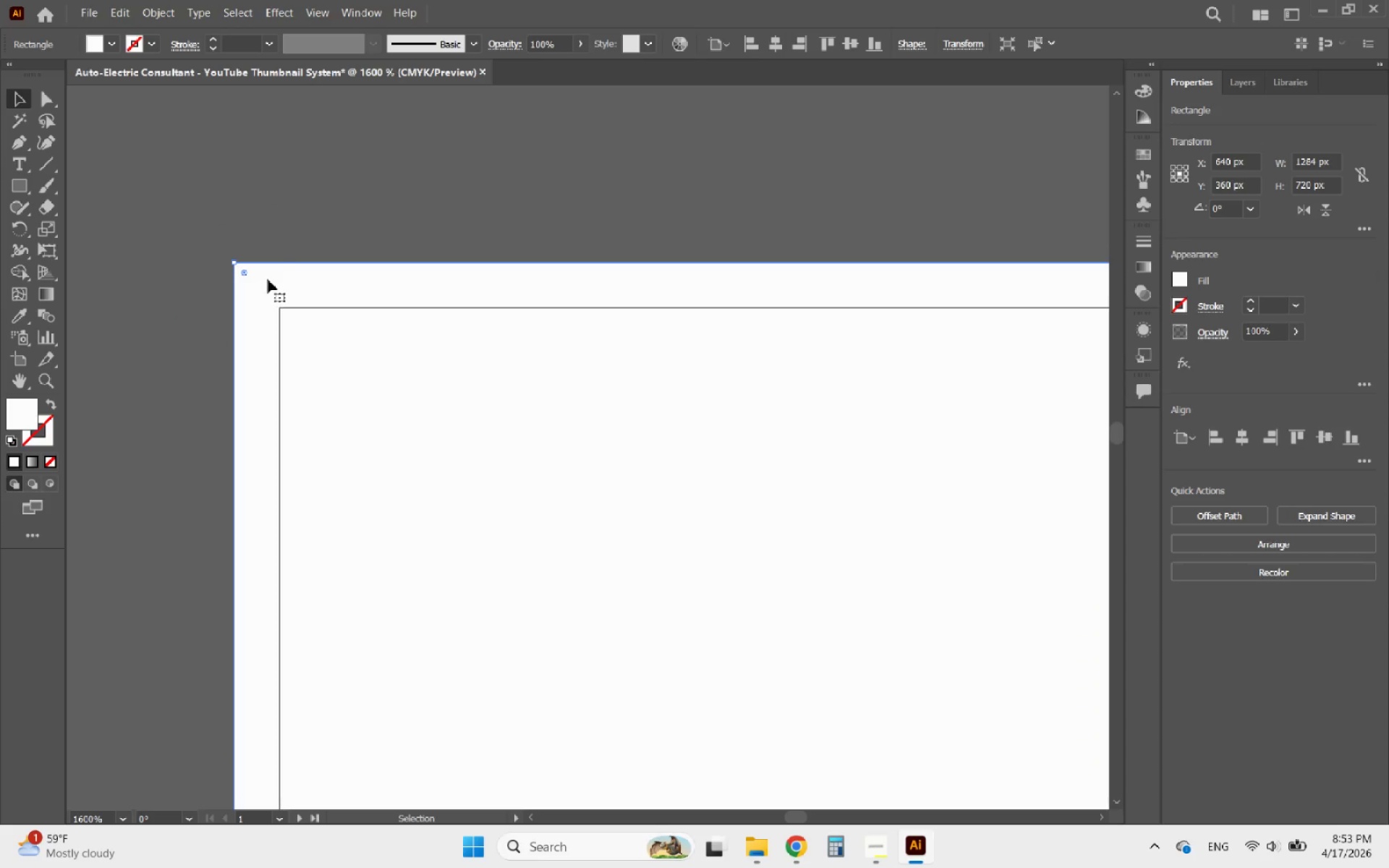 
hold_key(key=AltLeft, duration=3.38)
scroll: coordinate [286, 237], scroll_direction: down, amount: 12.0
 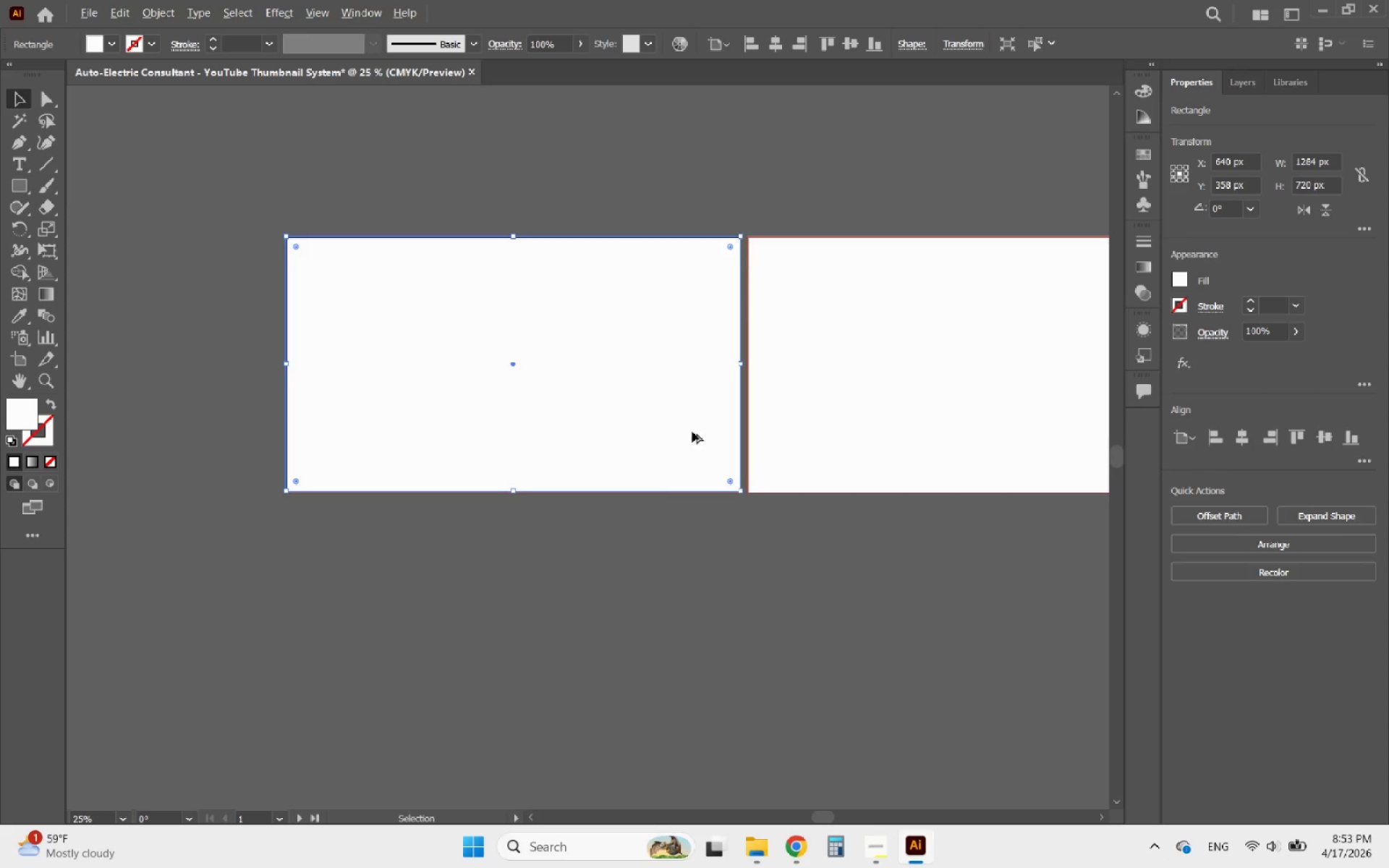 
scroll: coordinate [758, 509], scroll_direction: up, amount: 13.0
 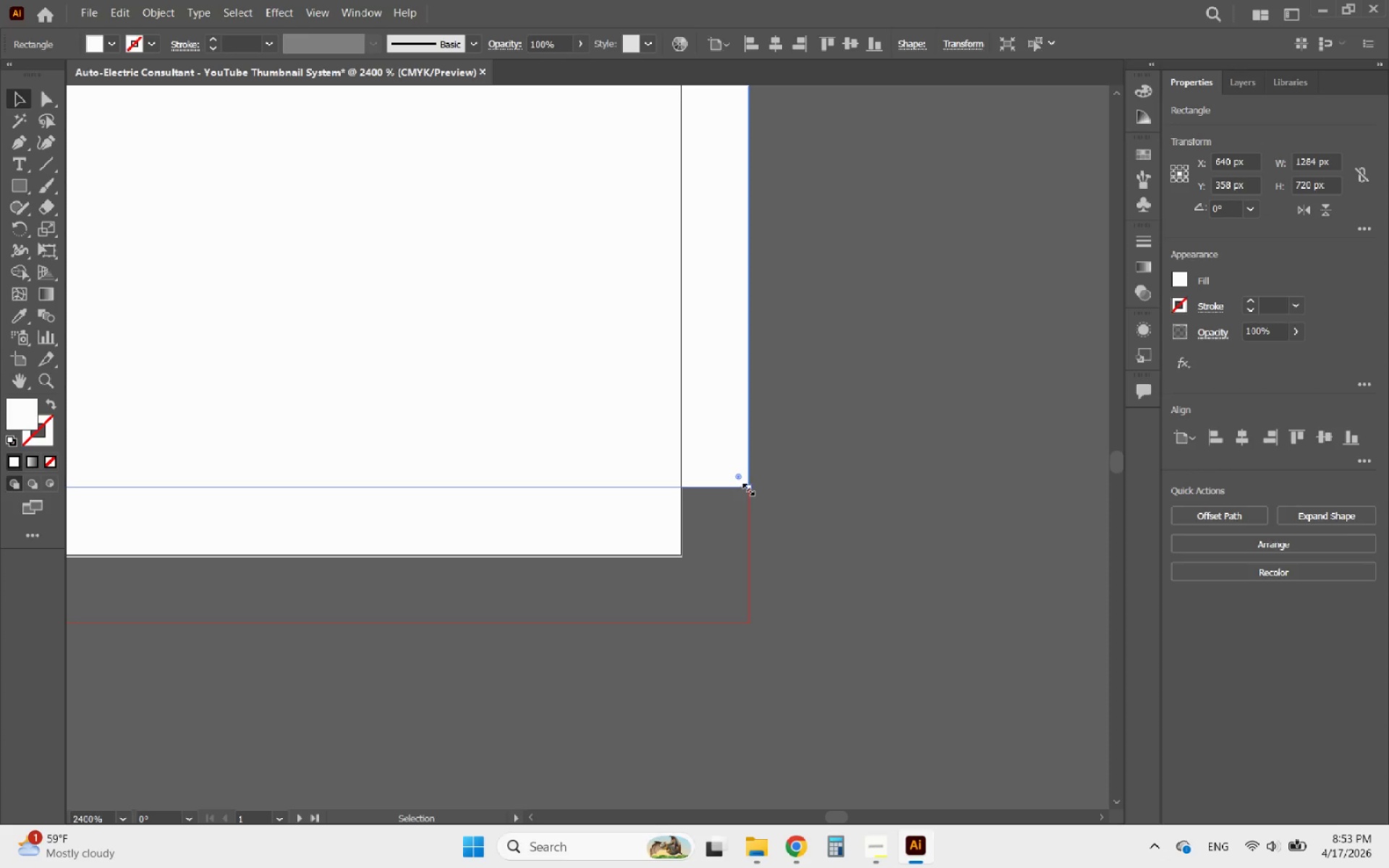 
left_click_drag(start_coordinate=[747, 488], to_coordinate=[751, 623])
 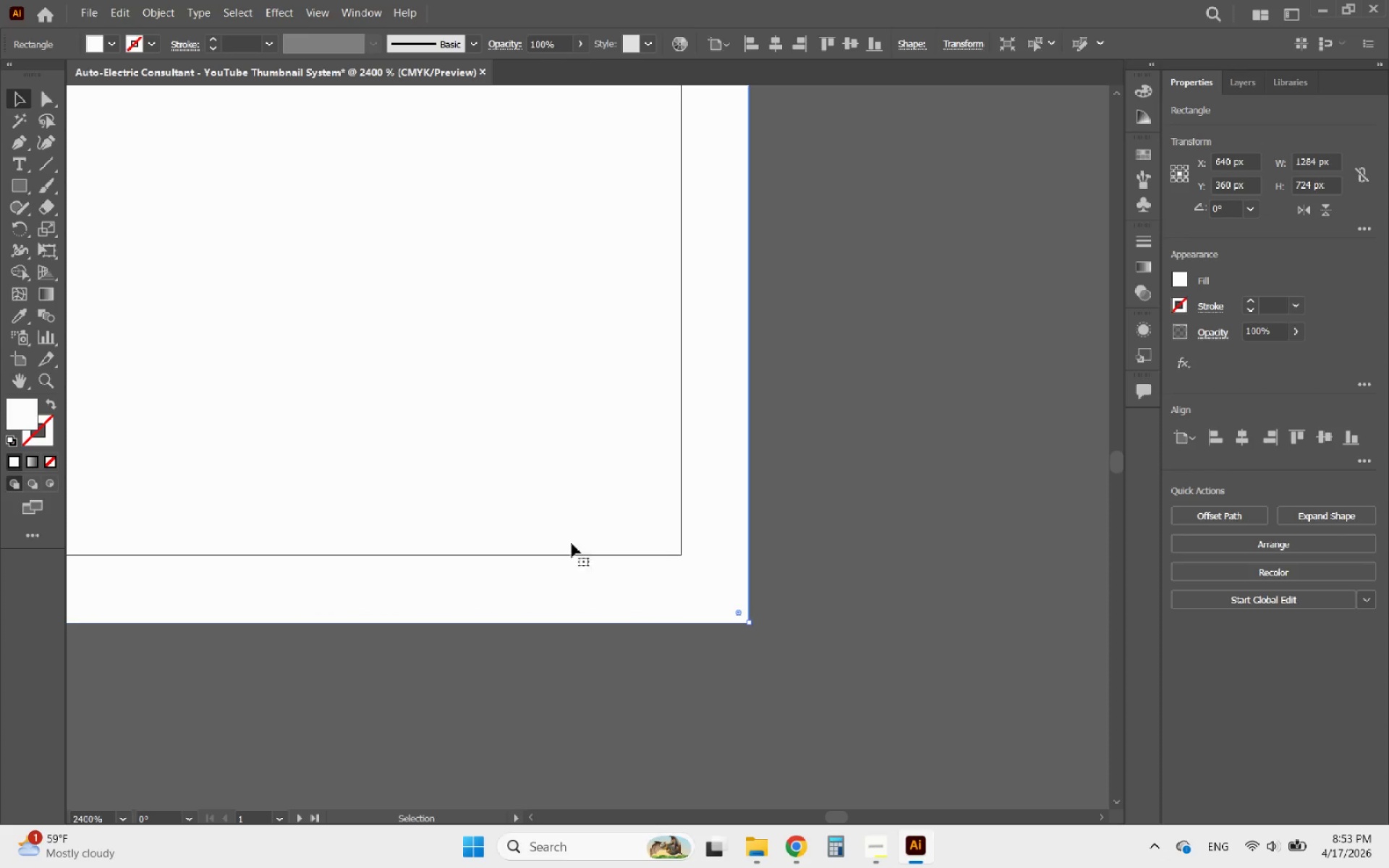 
hold_key(key=AltLeft, duration=0.98)
scroll: coordinate [527, 553], scroll_direction: down, amount: 12.0
 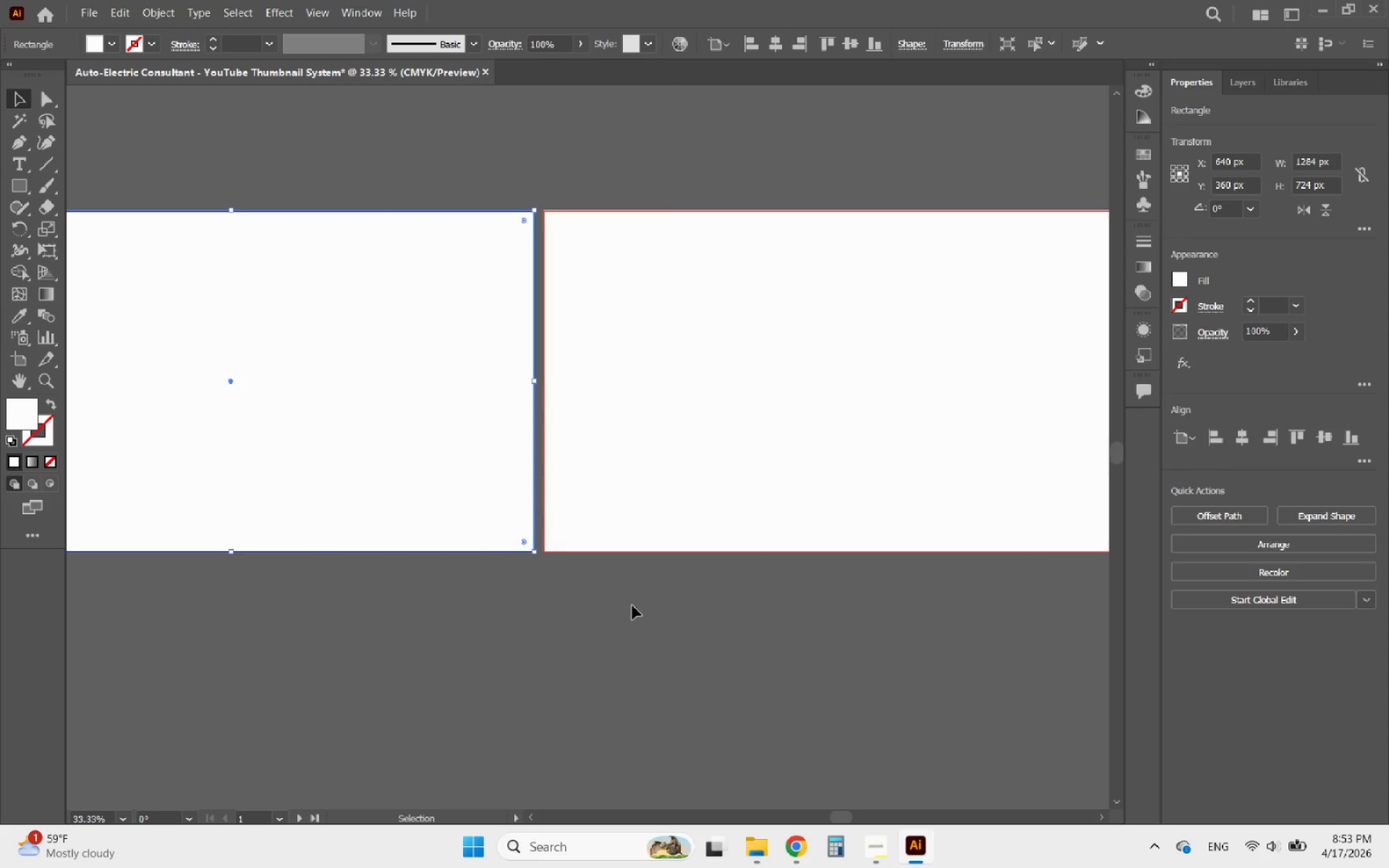 
left_click([632, 605])
 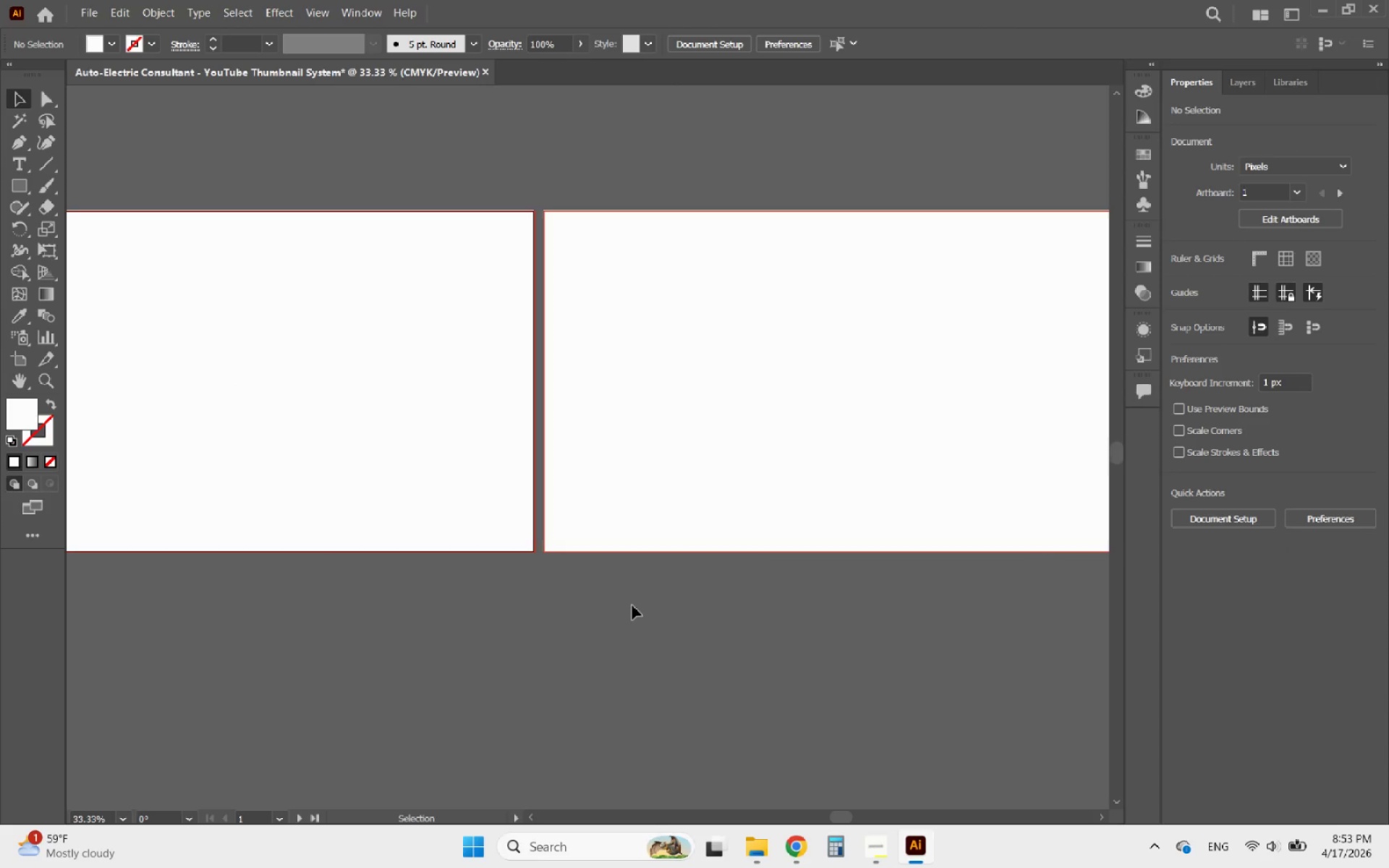 
hold_key(key=AltLeft, duration=0.73)
scroll: coordinate [670, 528], scroll_direction: down, amount: 2.0
 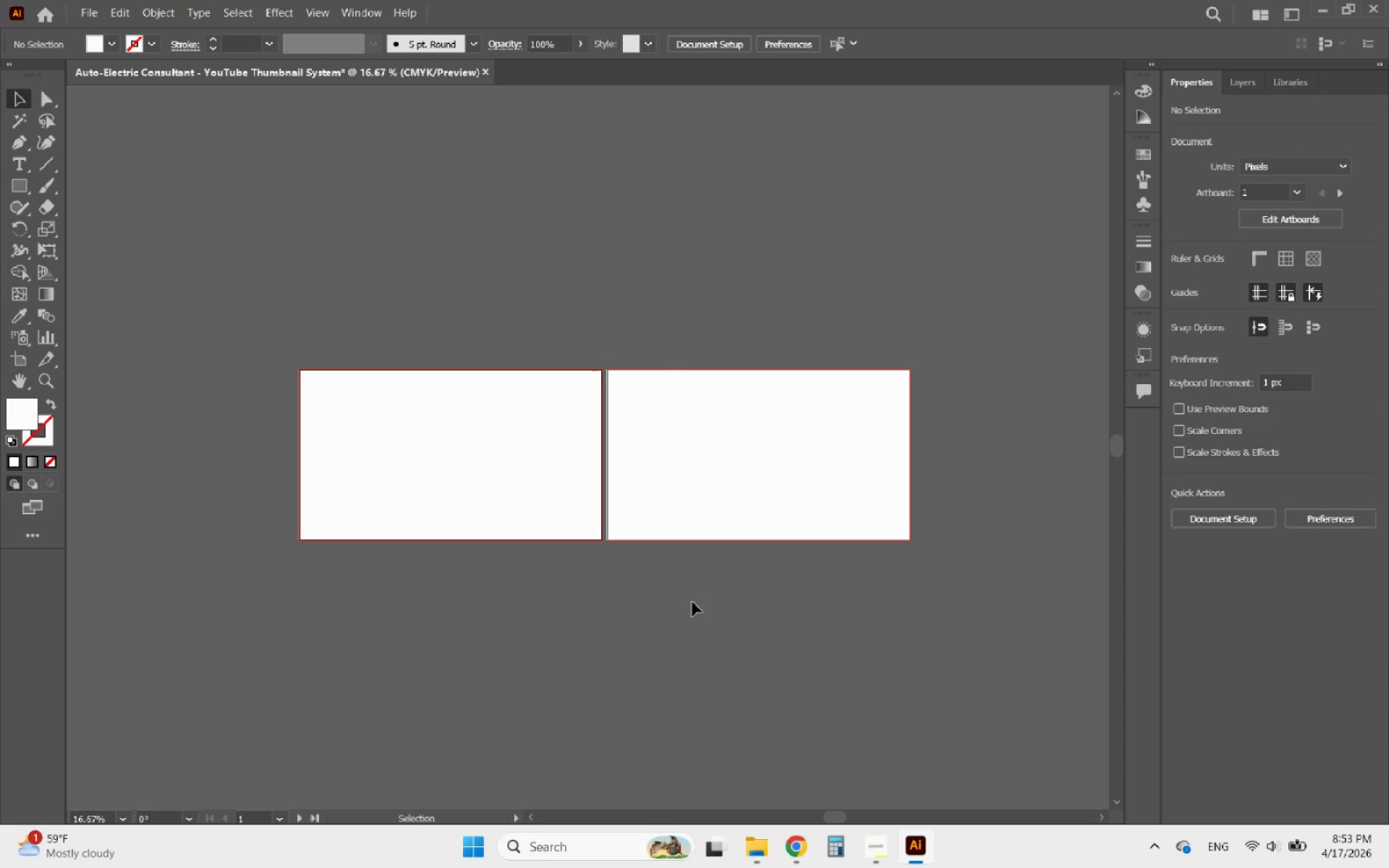 
left_click_drag(start_coordinate=[692, 603], to_coordinate=[522, 506])
 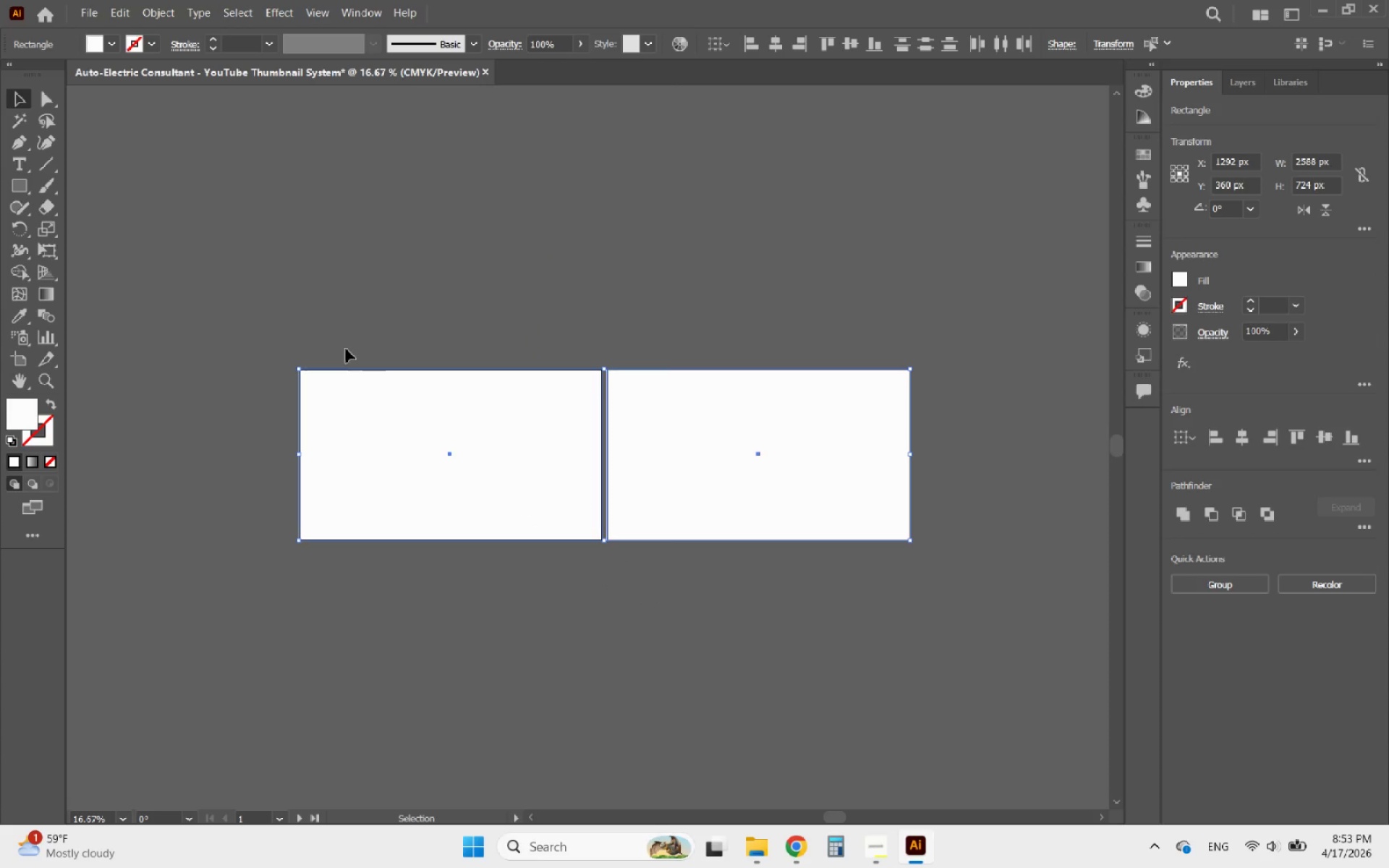 
left_click([320, 305])
 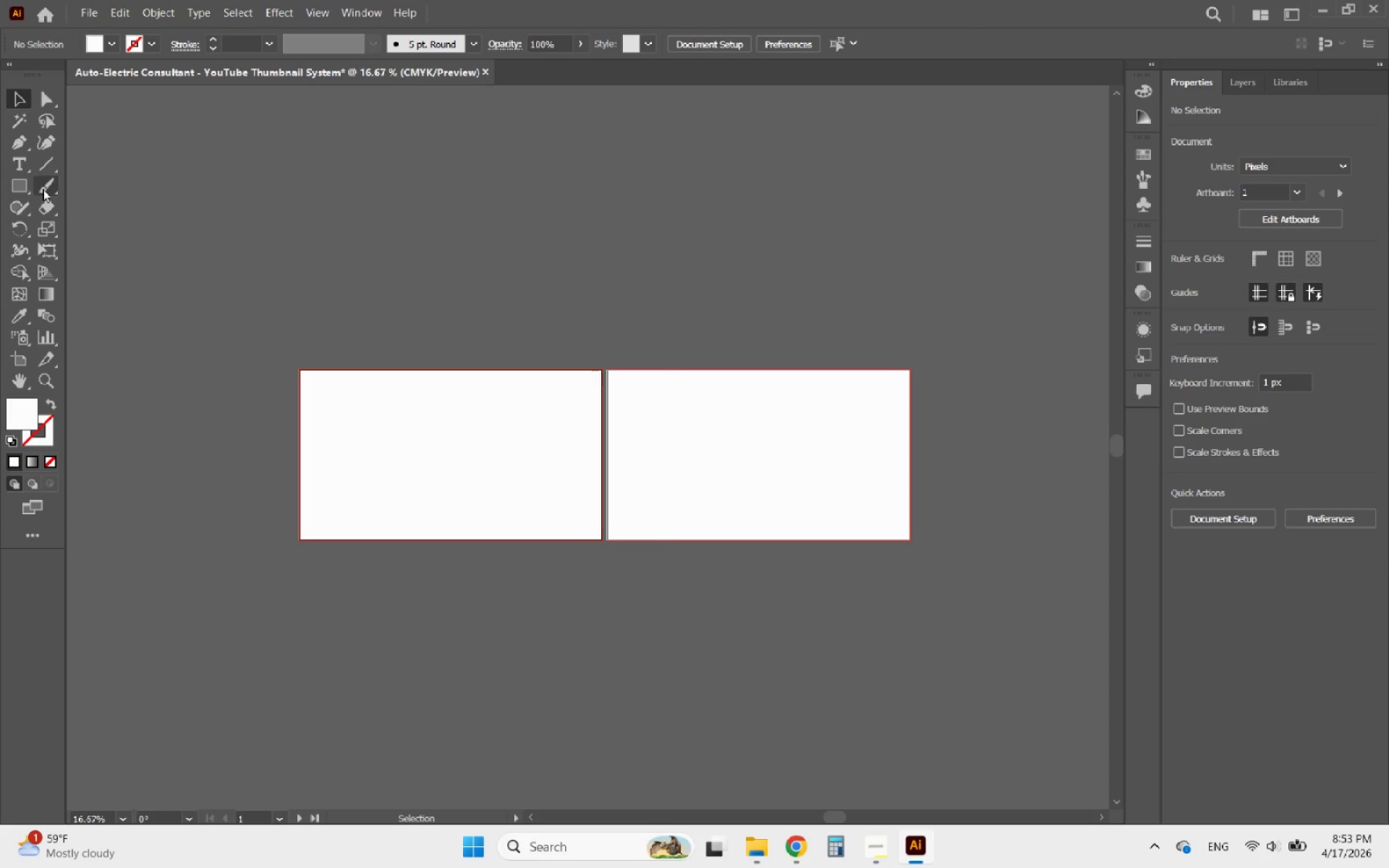 
left_click([25, 186])
 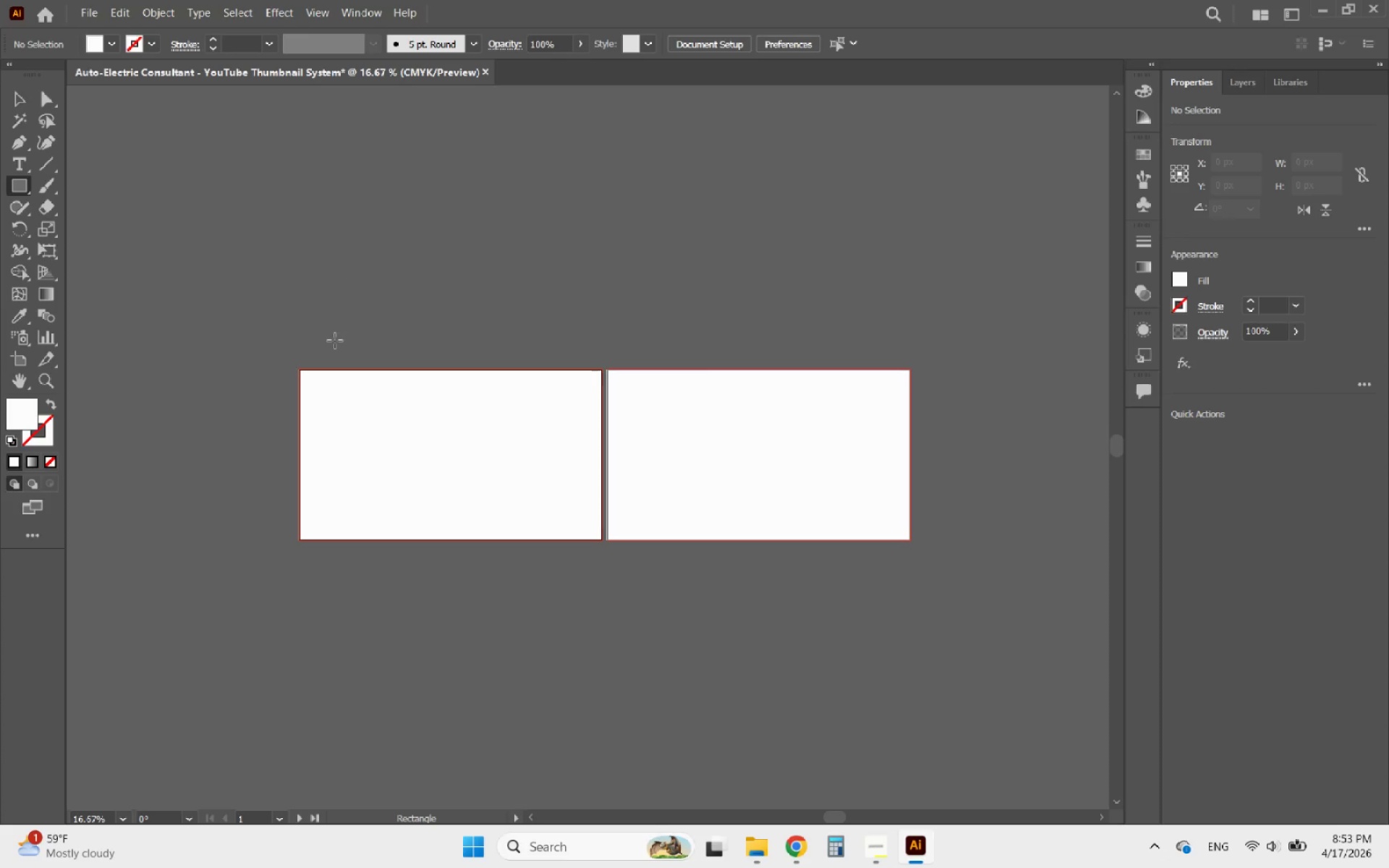 
left_click_drag(start_coordinate=[341, 336], to_coordinate=[397, 356])
 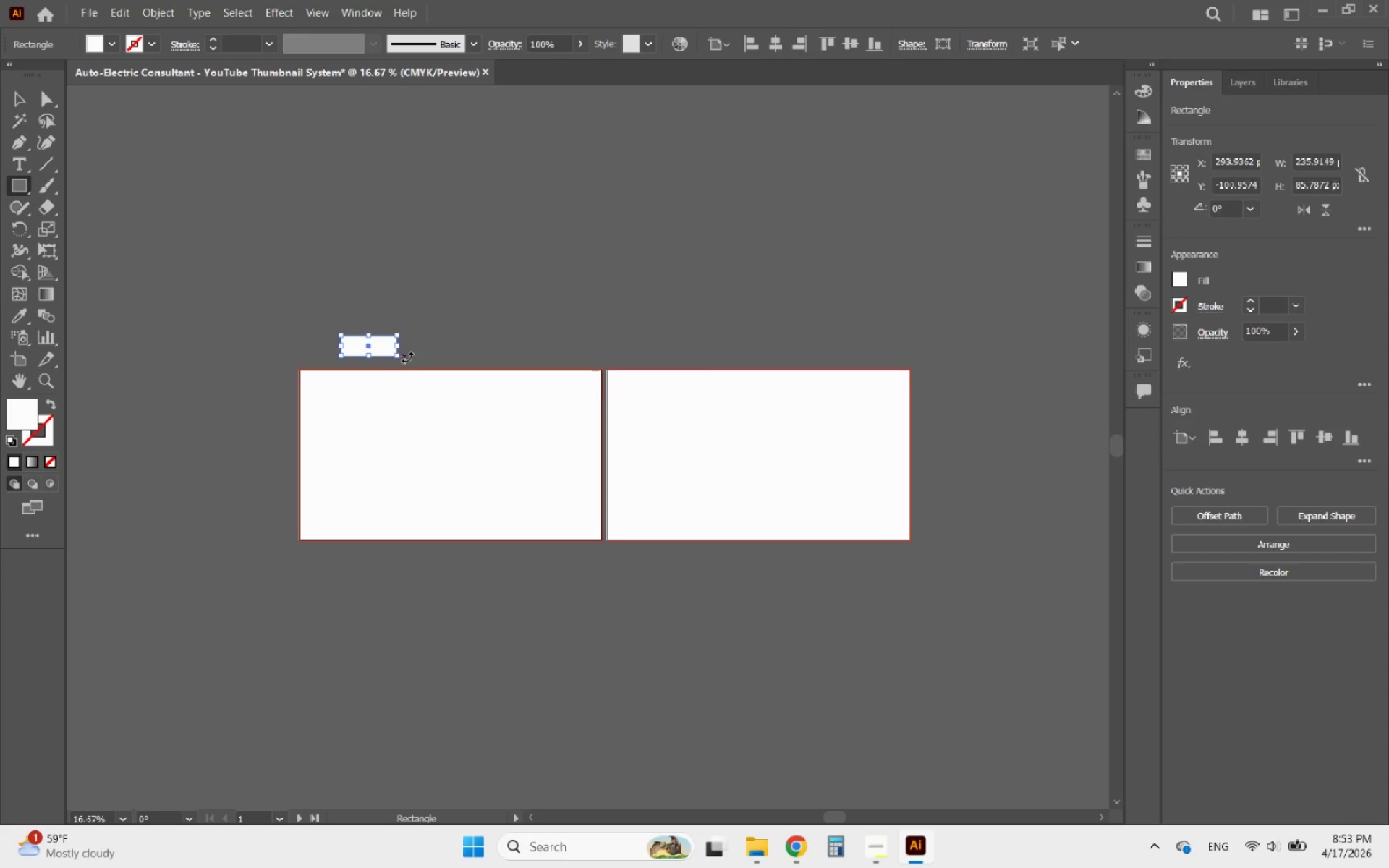 
hold_key(key=AltLeft, duration=0.42)
scroll: coordinate [407, 357], scroll_direction: up, amount: 3.0
 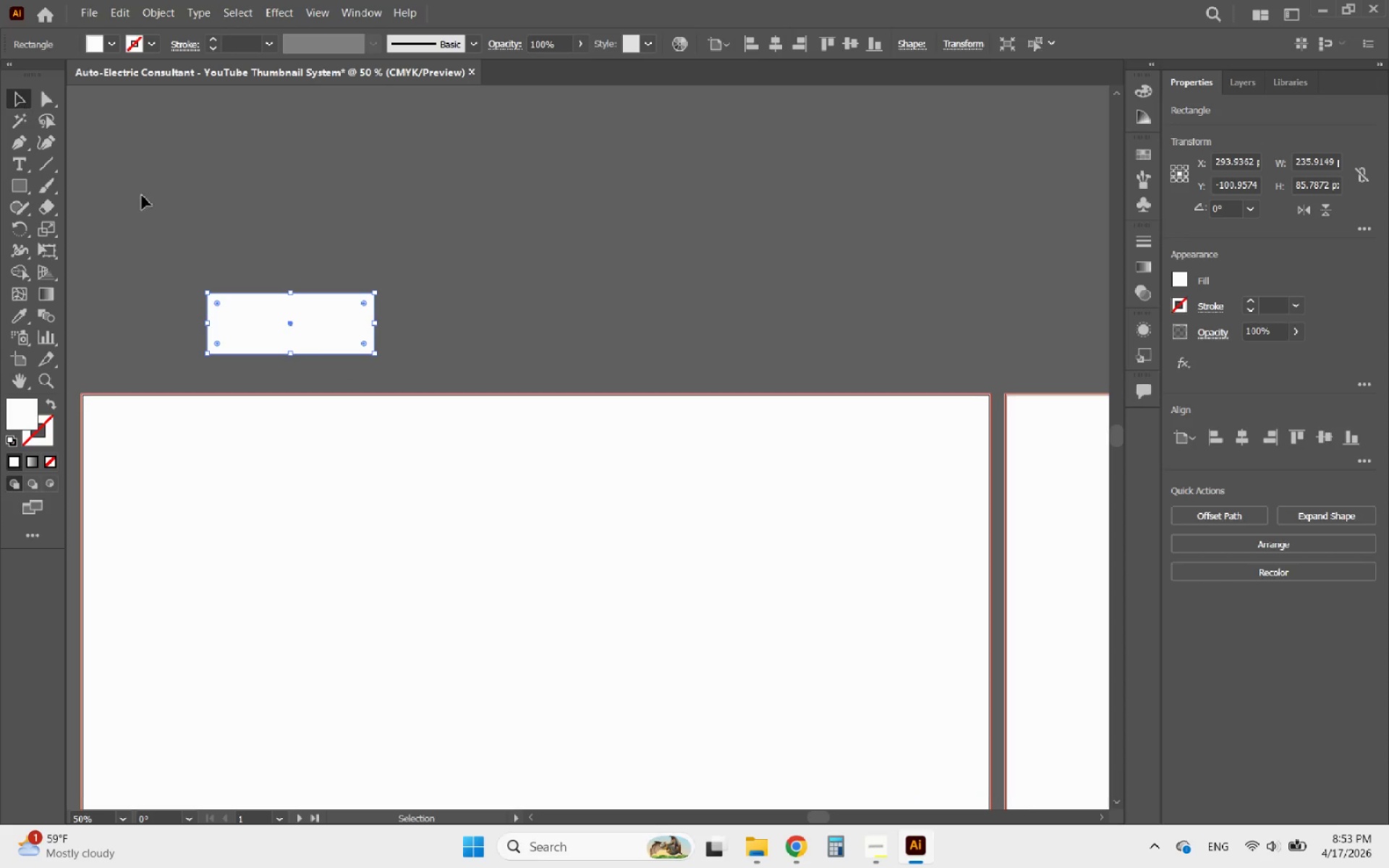 
hold_key(key=AltLeft, duration=1.95)
left_click_drag(start_coordinate=[310, 340], to_coordinate=[500, 337])
 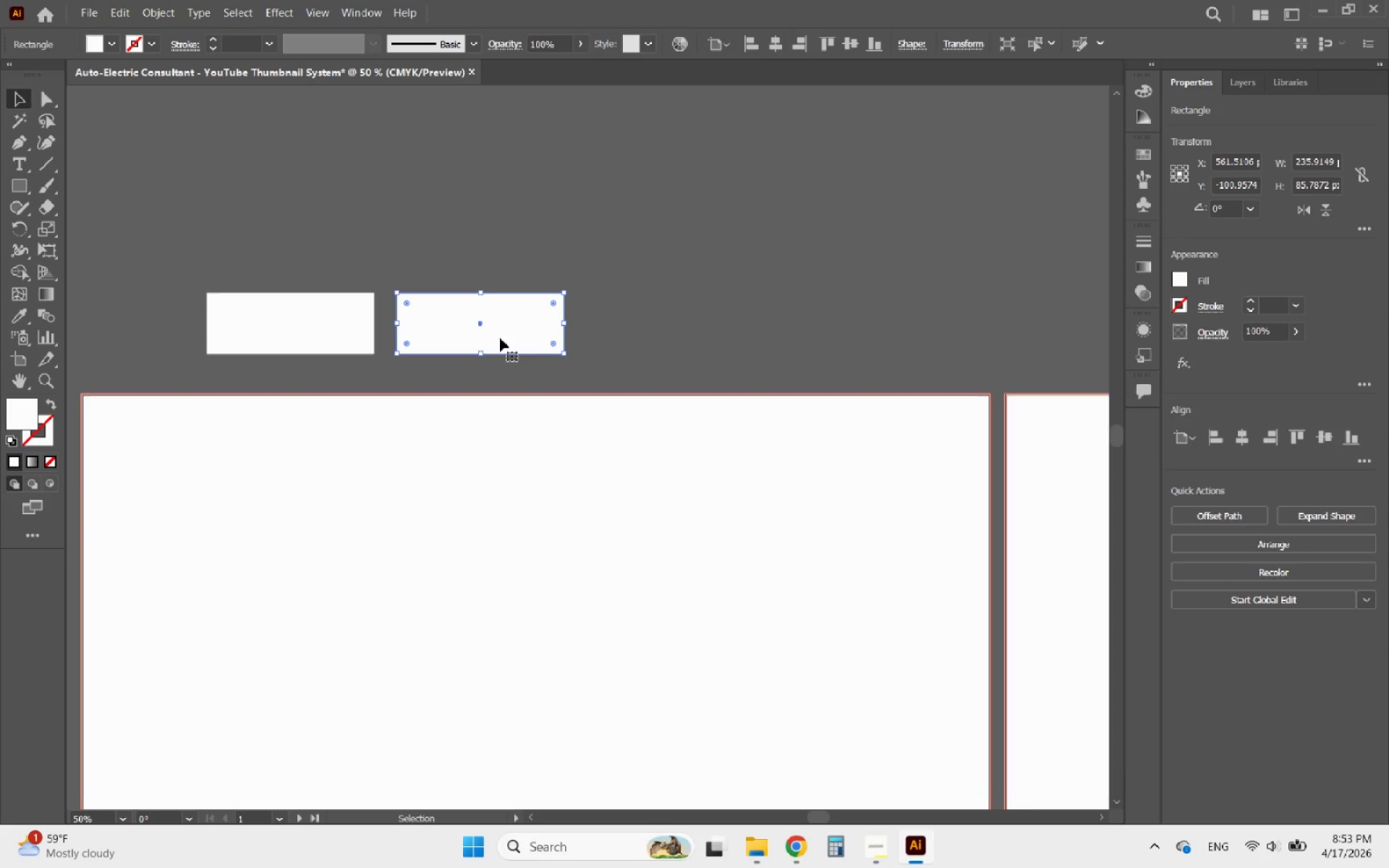 
hold_key(key=ShiftLeft, duration=1.48)
 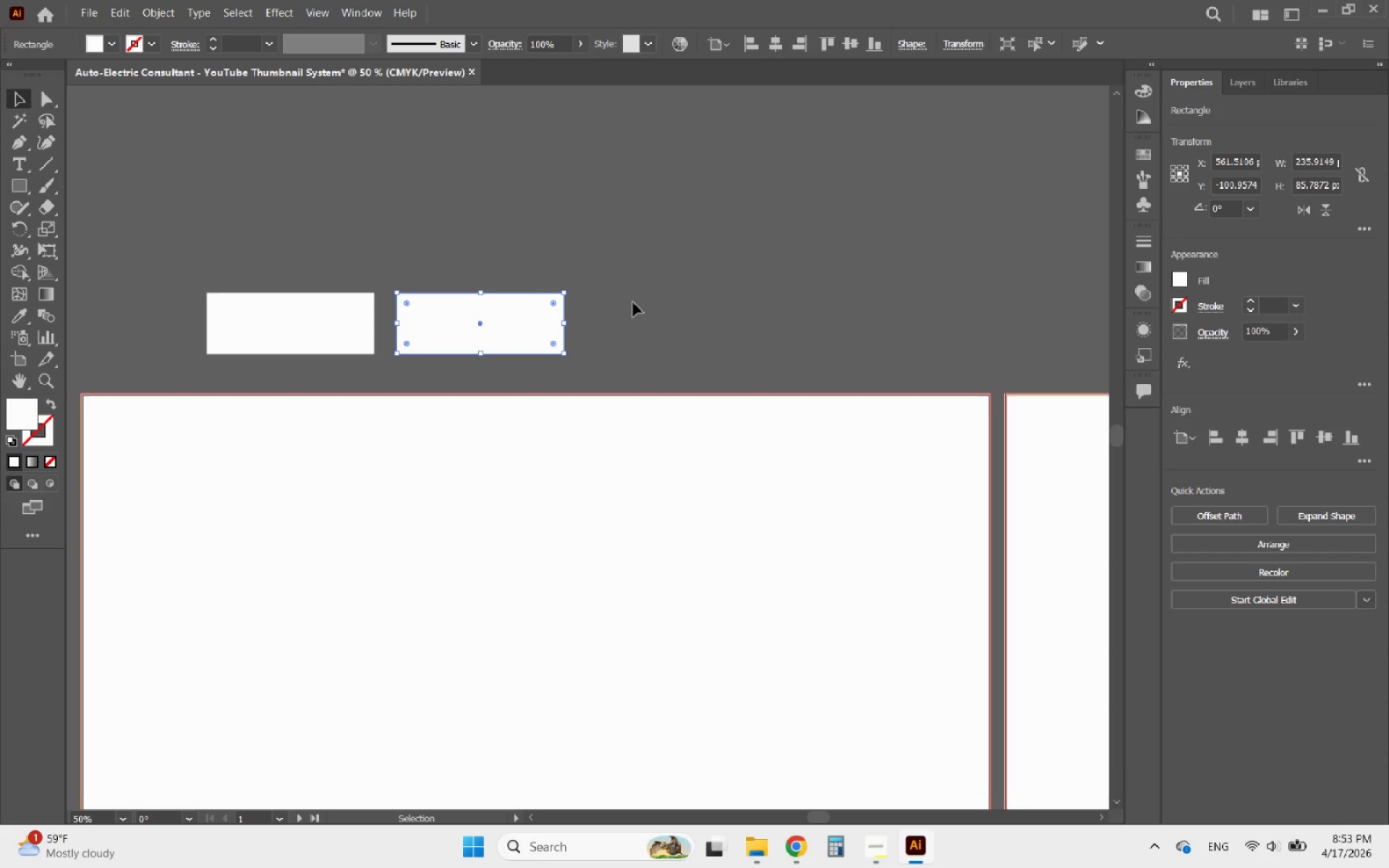 
wait(5.38)
 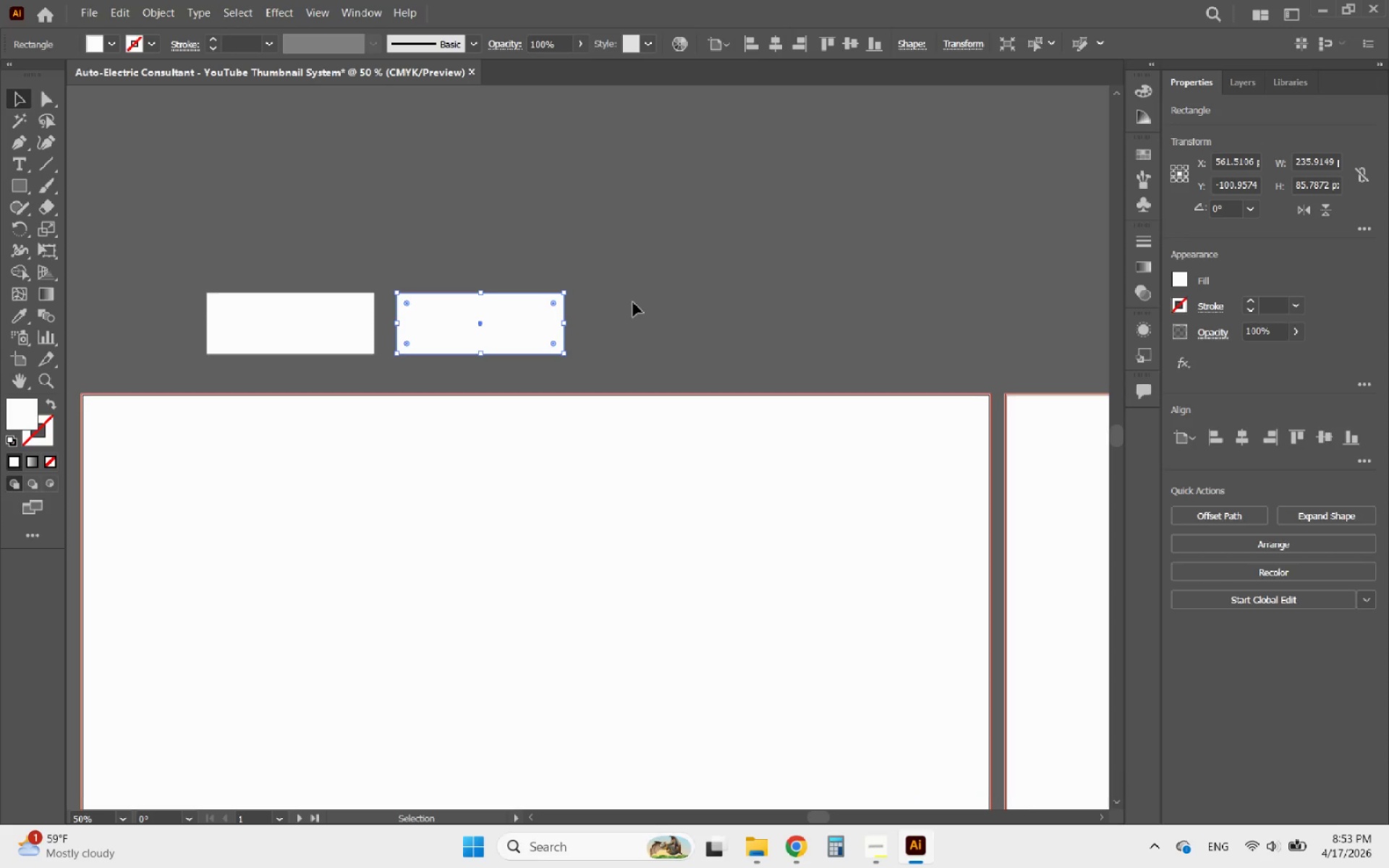 
left_click([632, 315])
 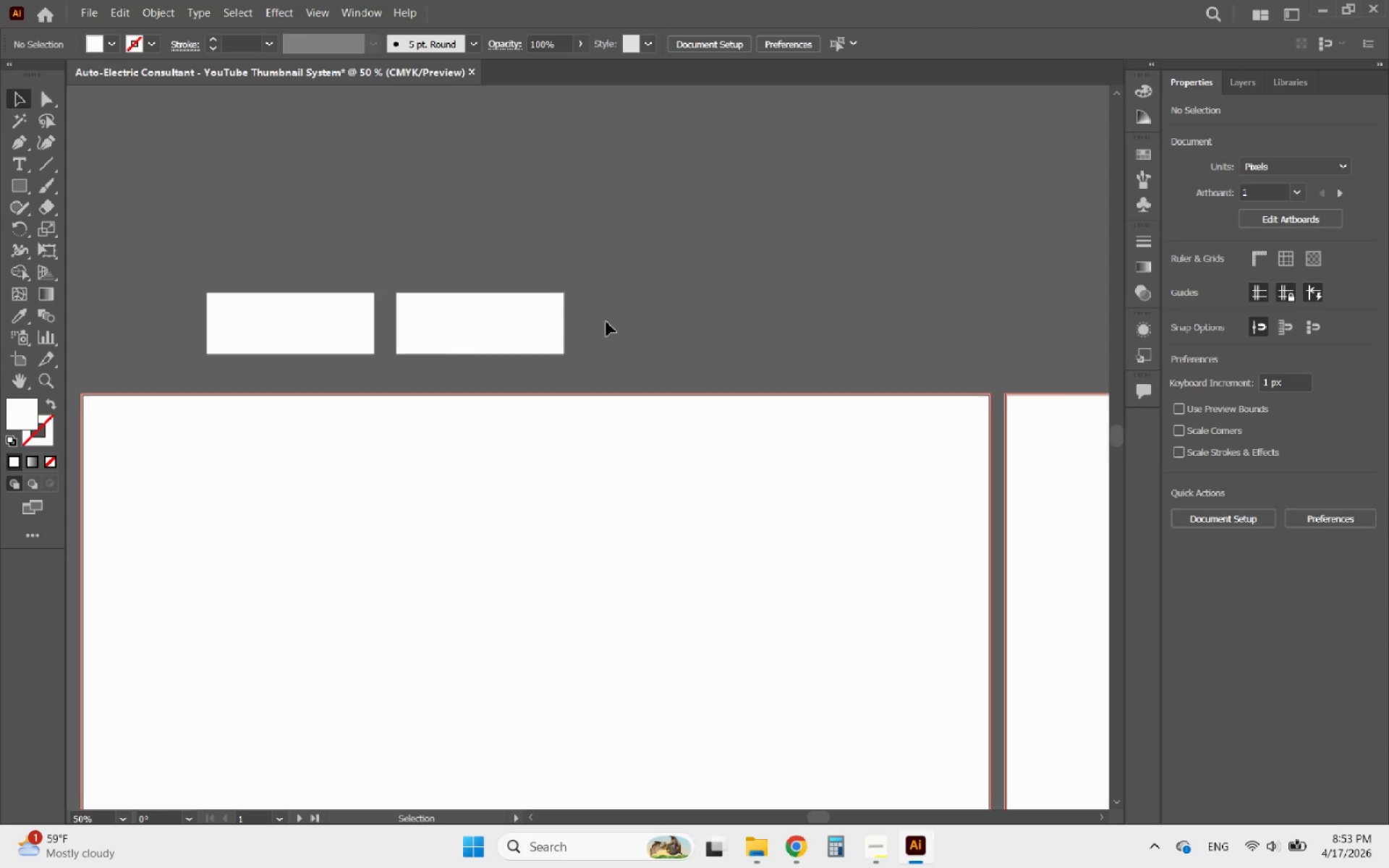 
scroll: coordinate [351, 336], scroll_direction: down, amount: 14.0
 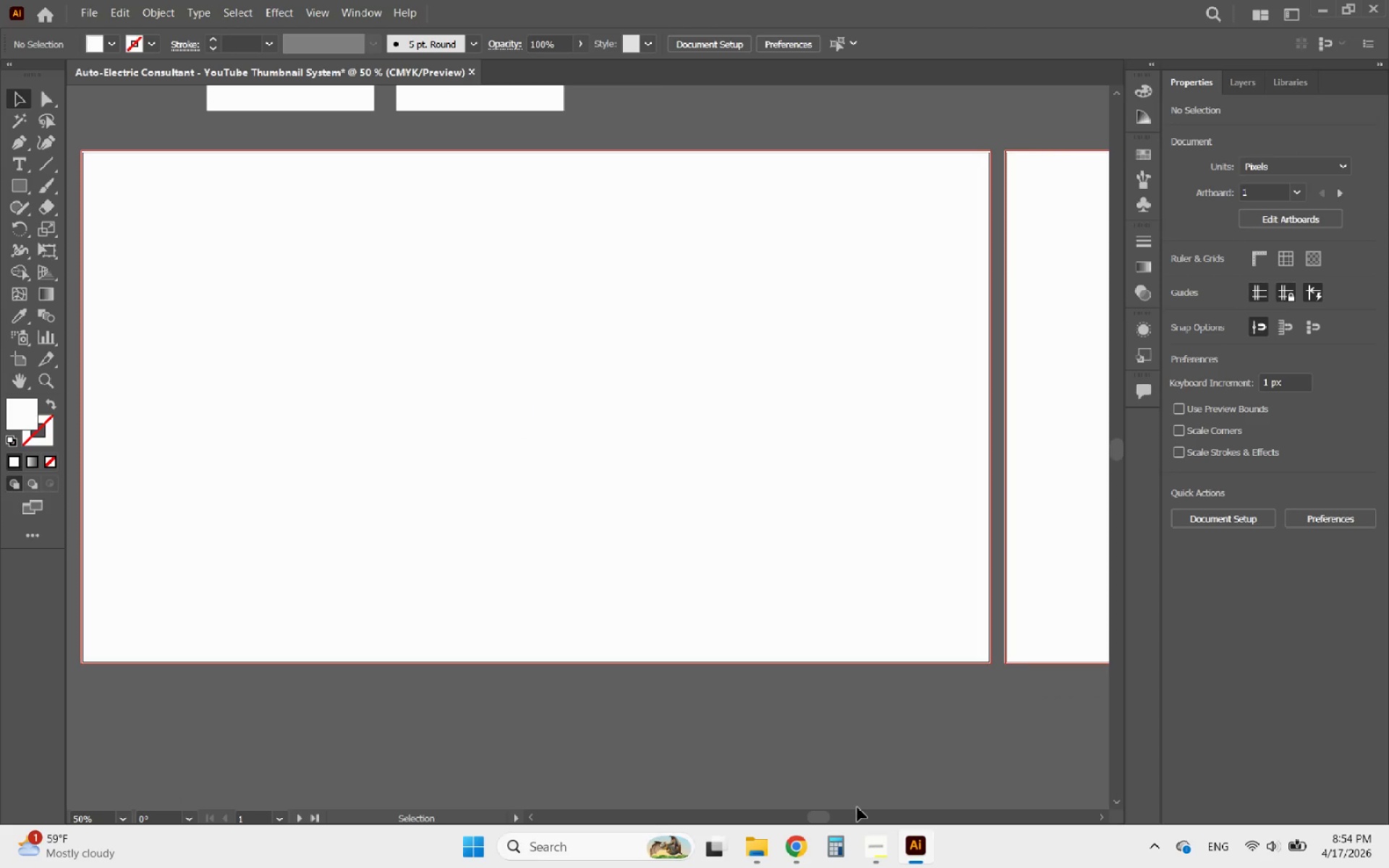 
scroll: coordinate [658, 404], scroll_direction: up, amount: 9.0
 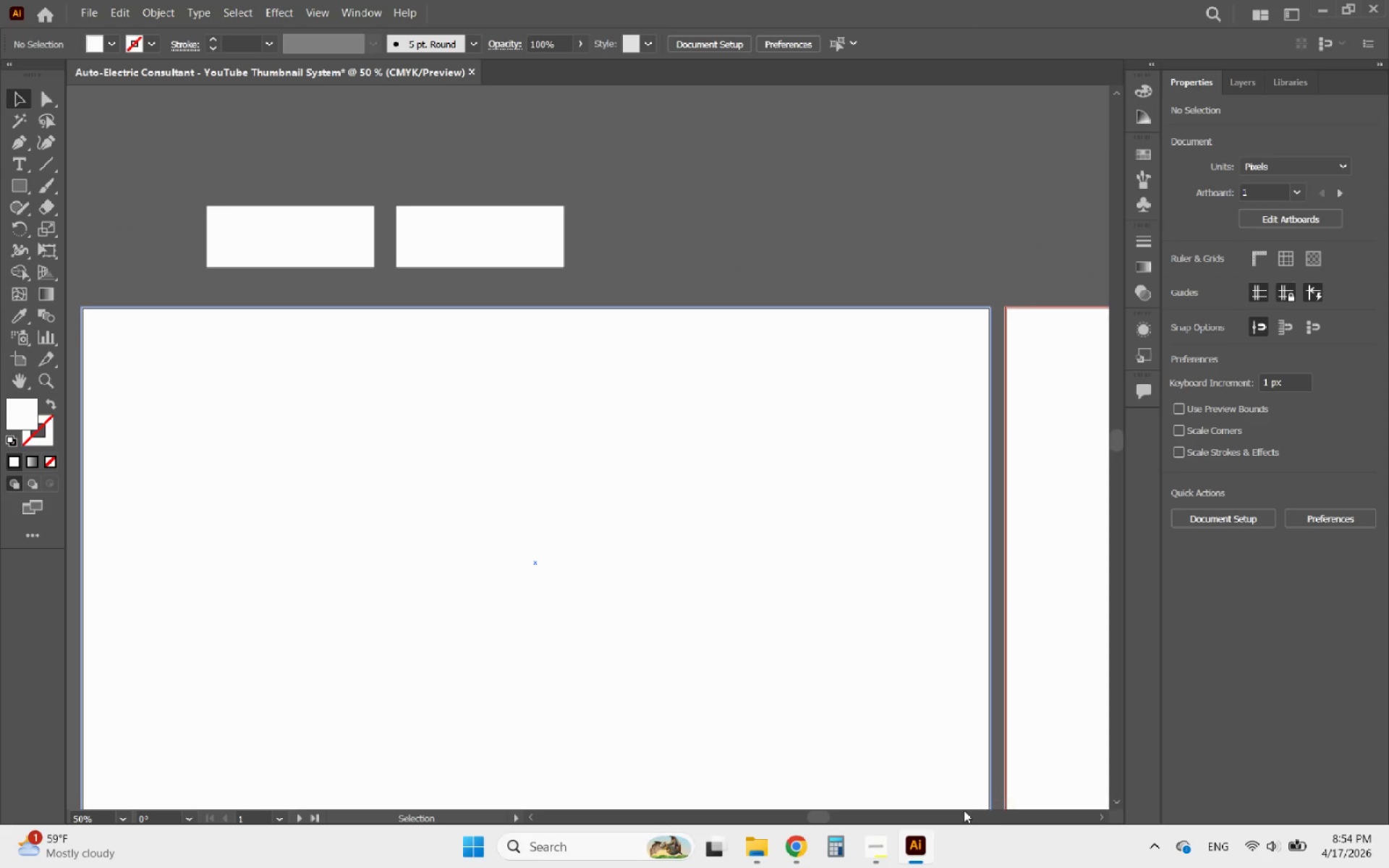 
left_click([873, 848])